 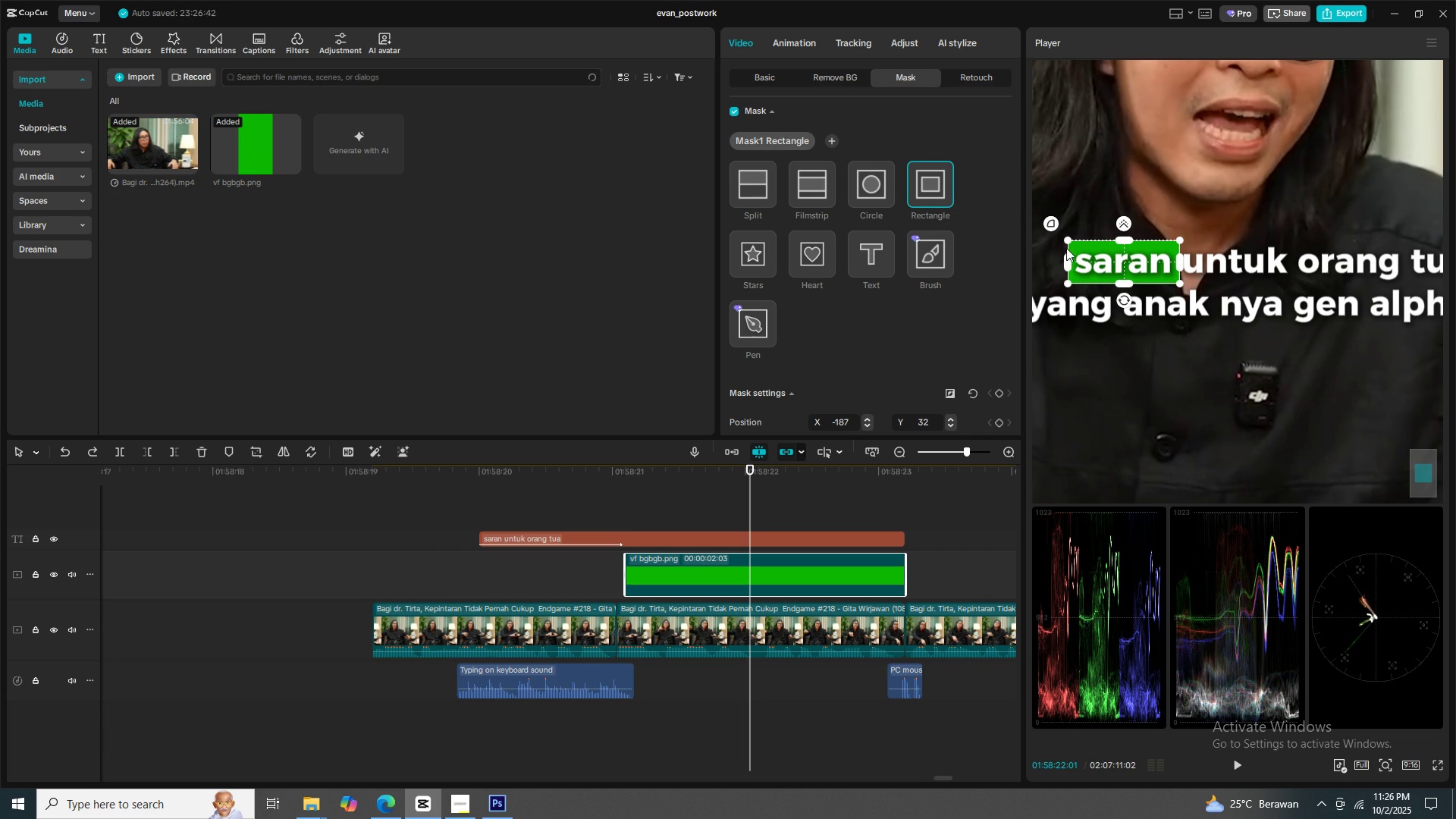 
scroll: coordinate [797, 361], scroll_direction: down, amount: 3.0
 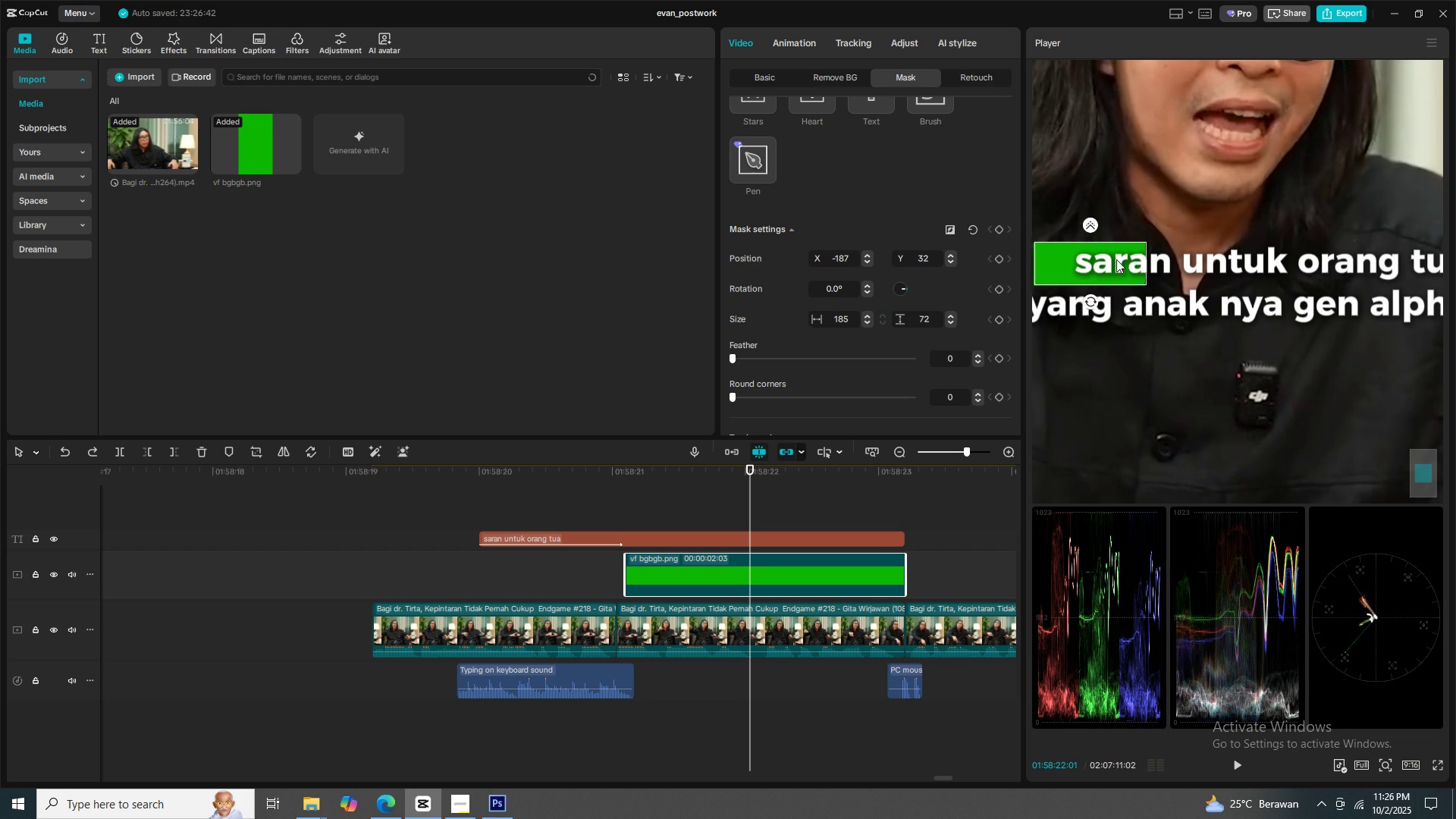 
wait(6.39)
 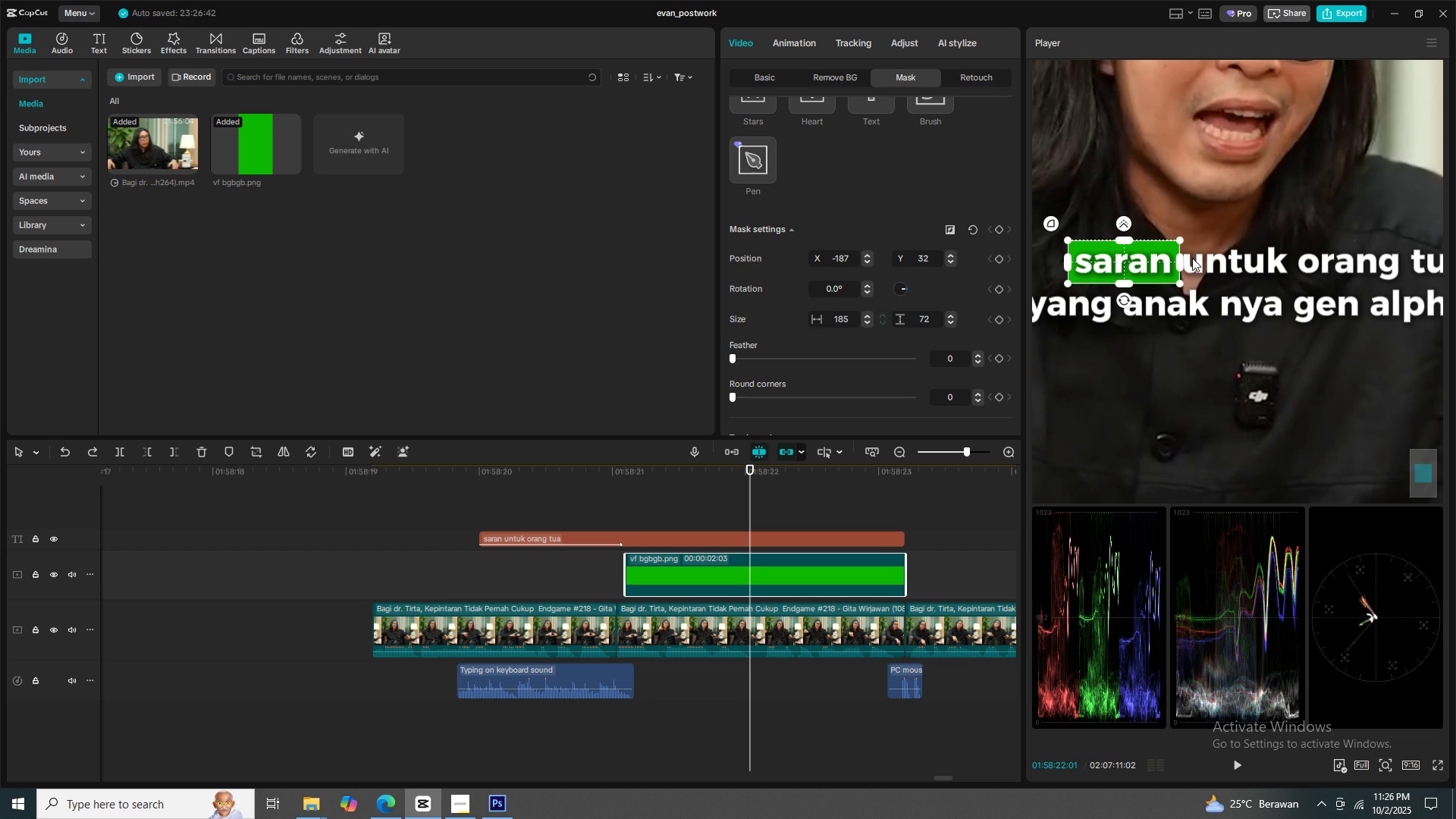 
mouse_move([1100, 246])
 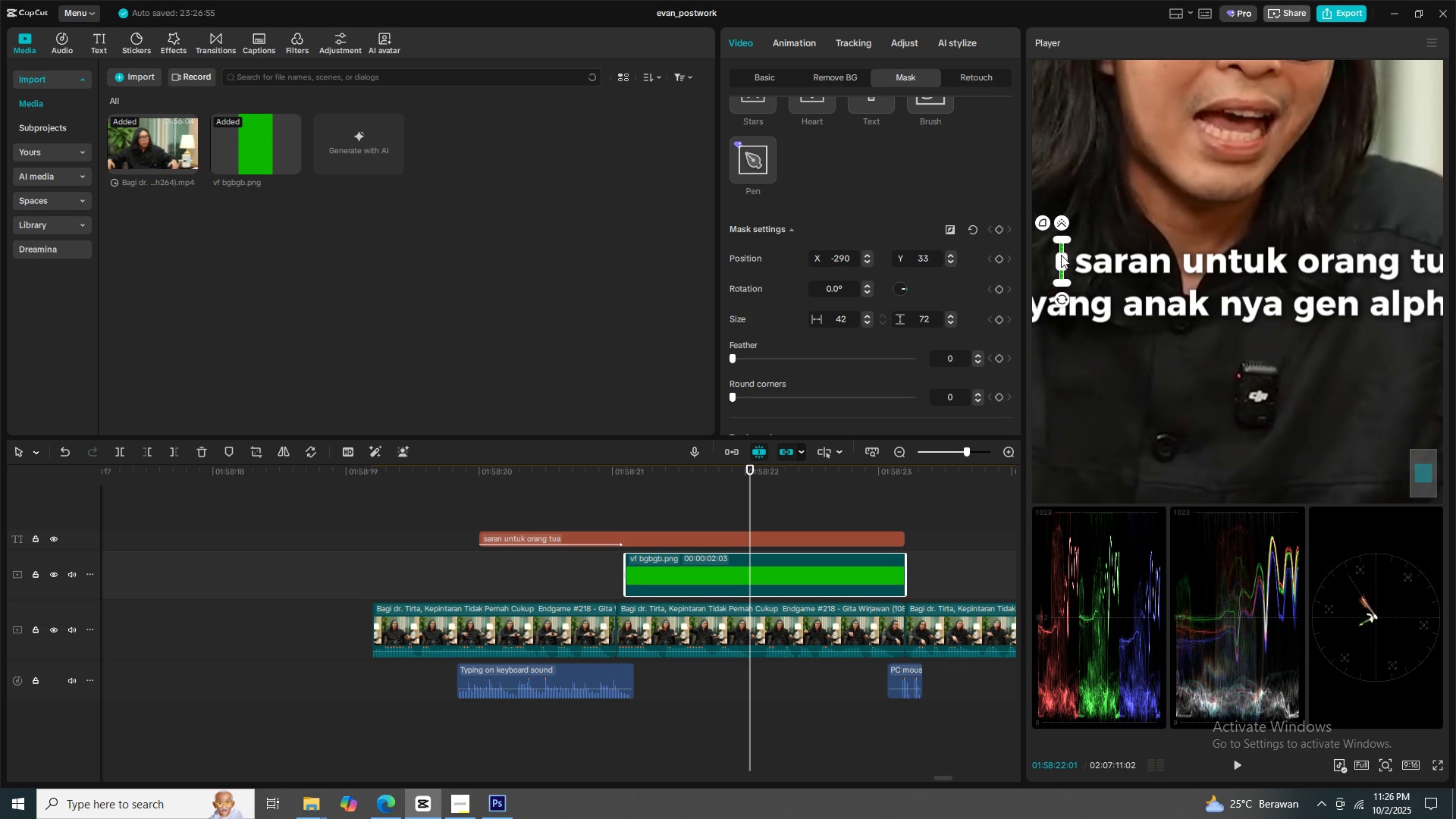 
wait(7.61)
 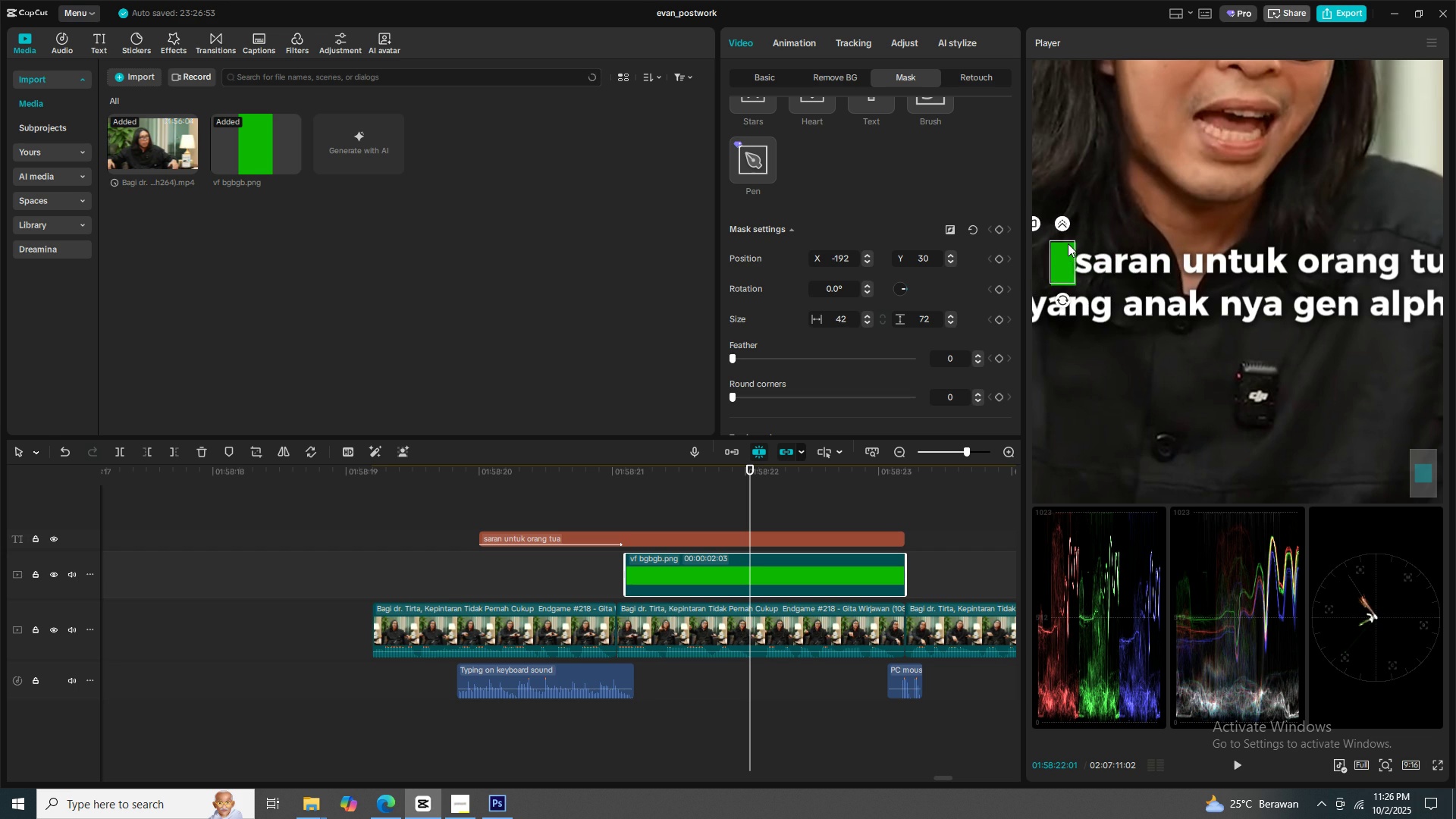 
left_click([1068, 253])
 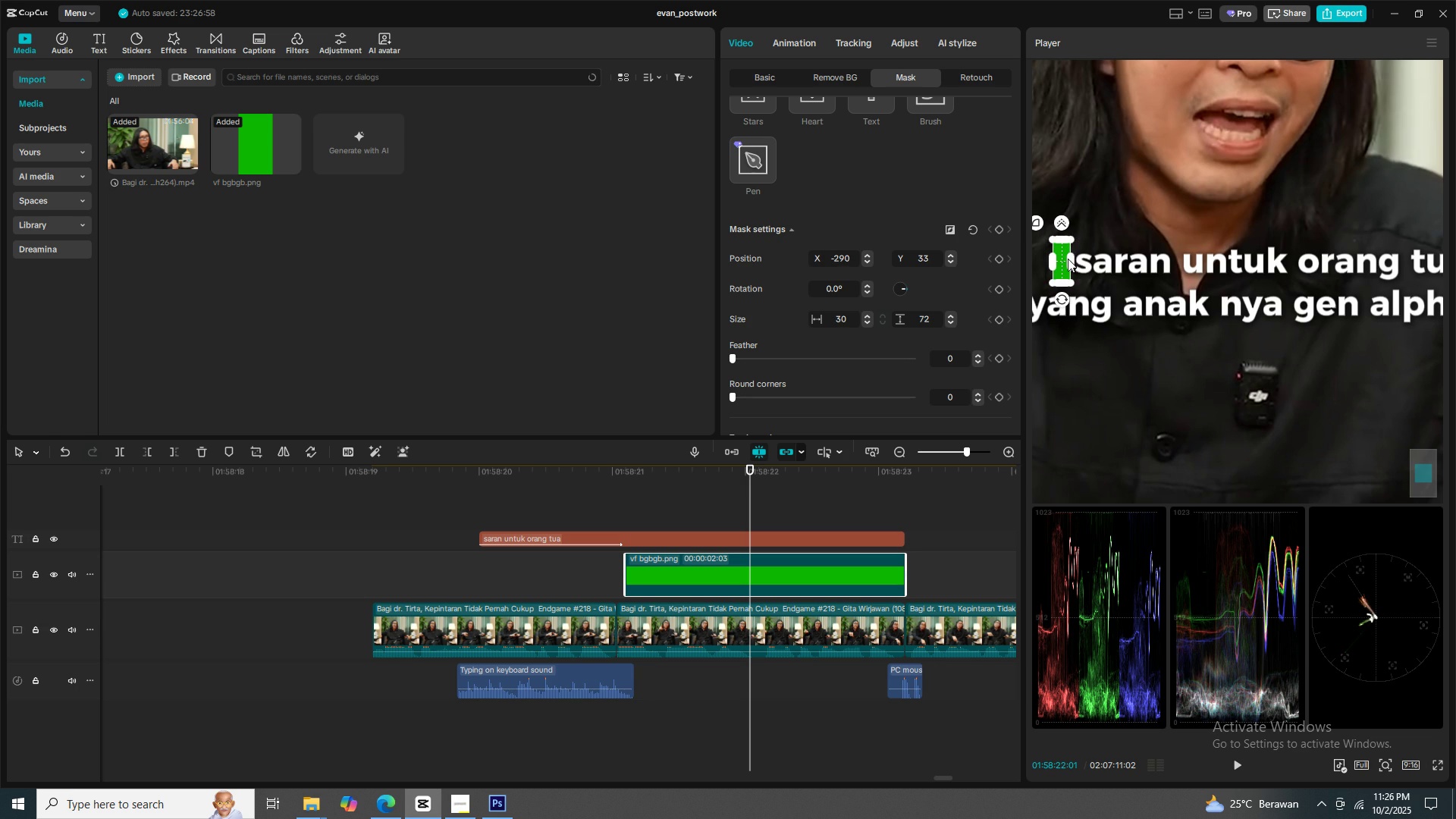 
mouse_move([1044, 271])
 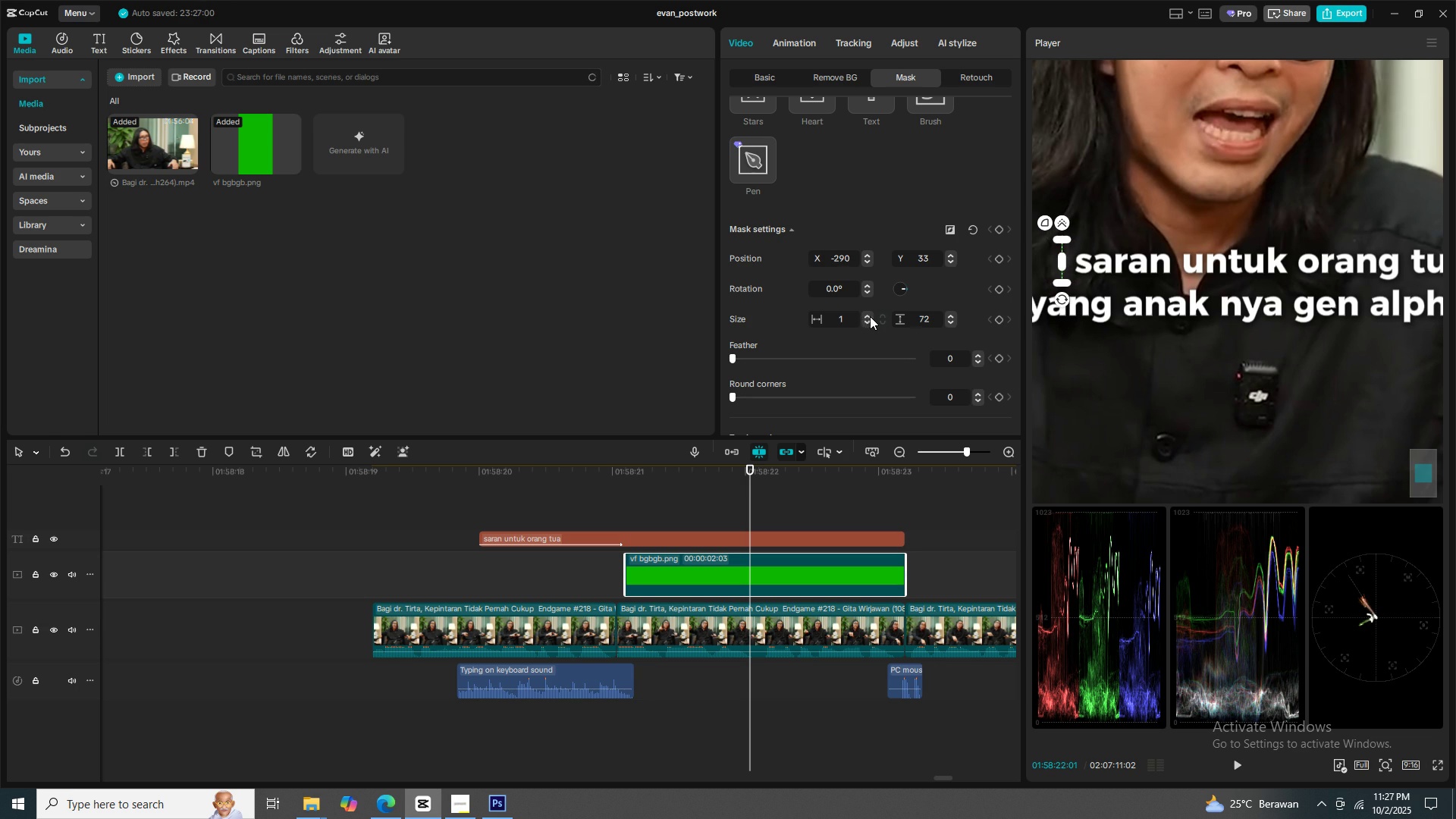 
double_click([869, 315])
 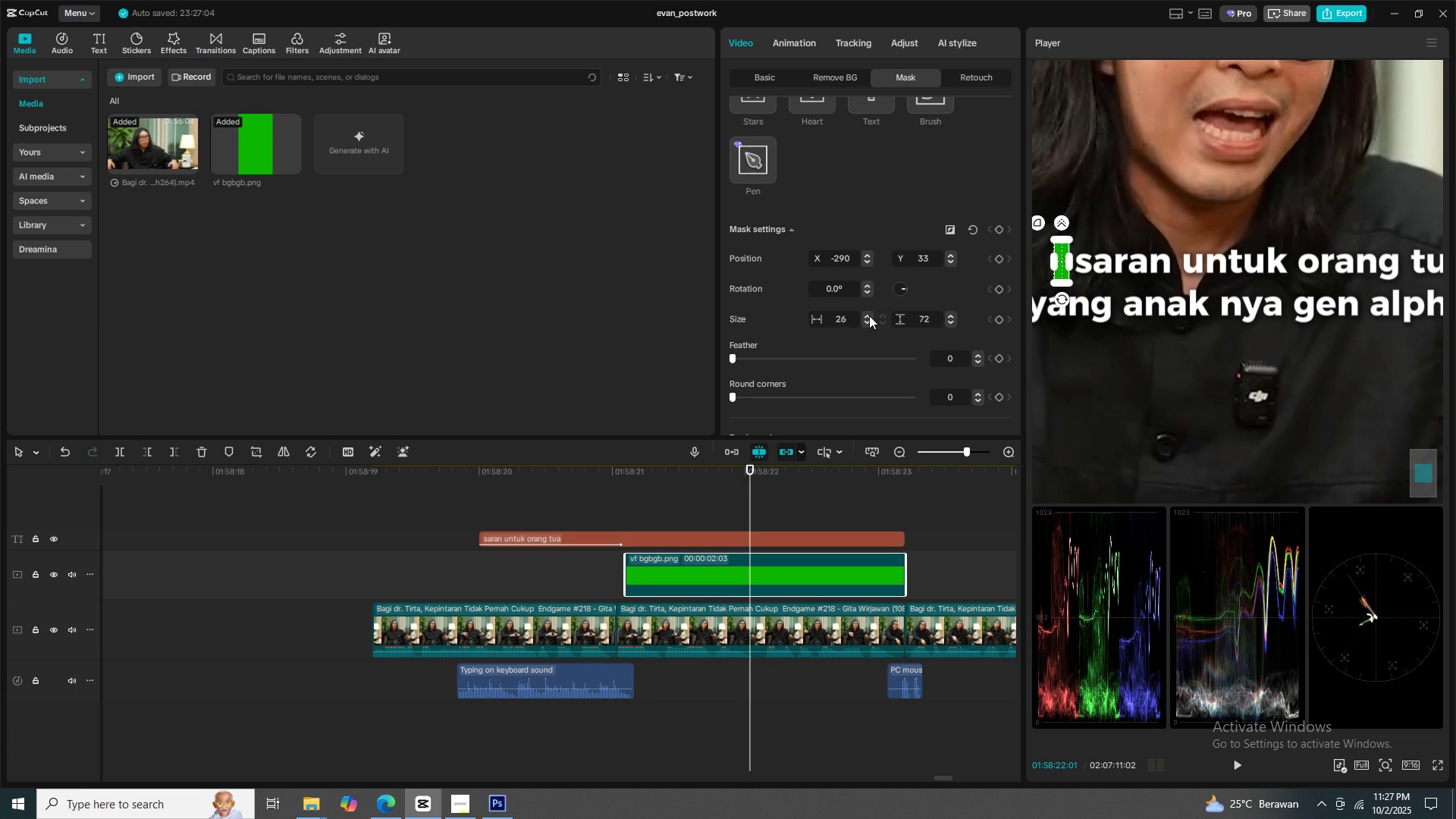 
triple_click([869, 315])
 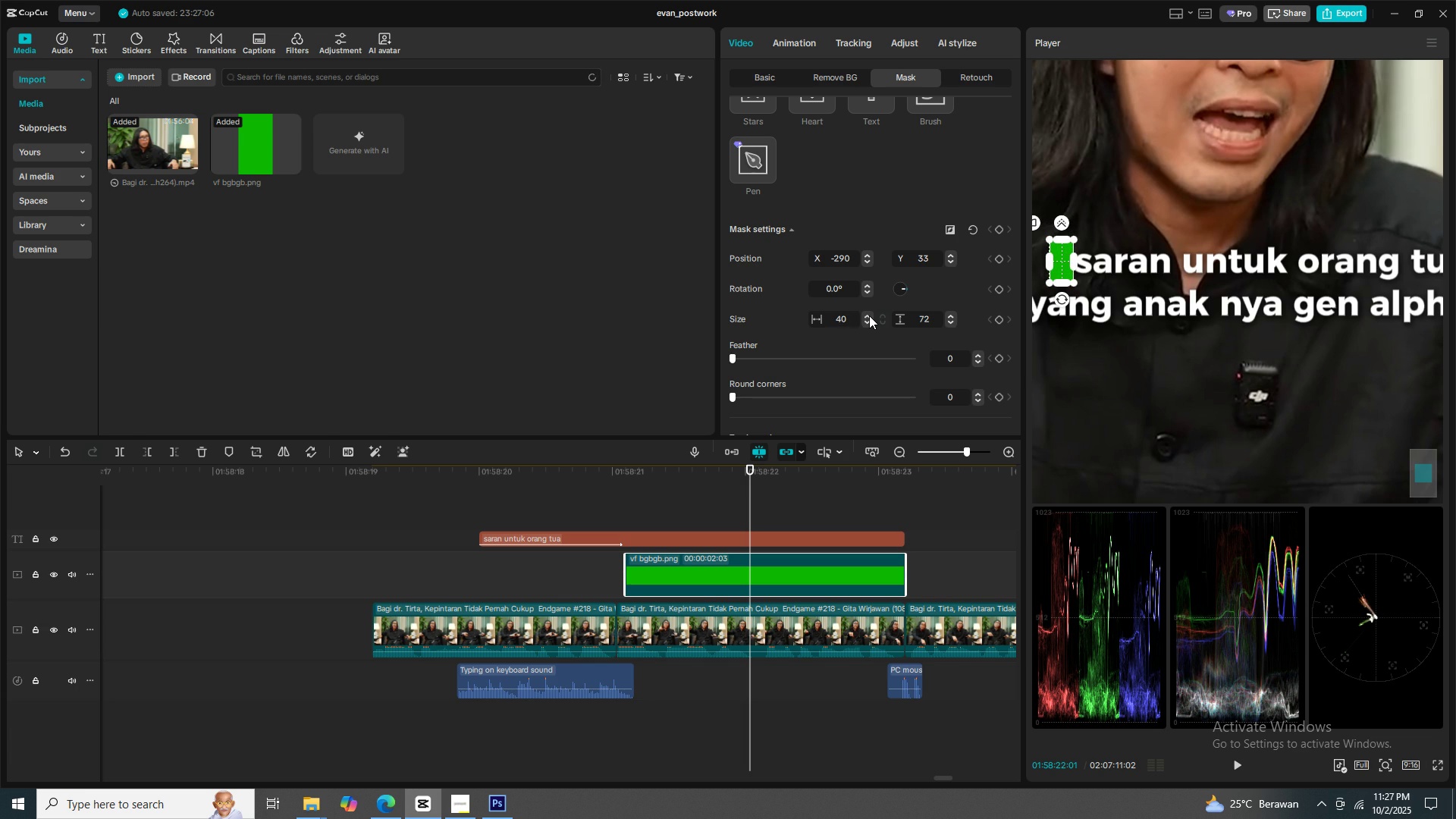 
left_click([869, 315])
 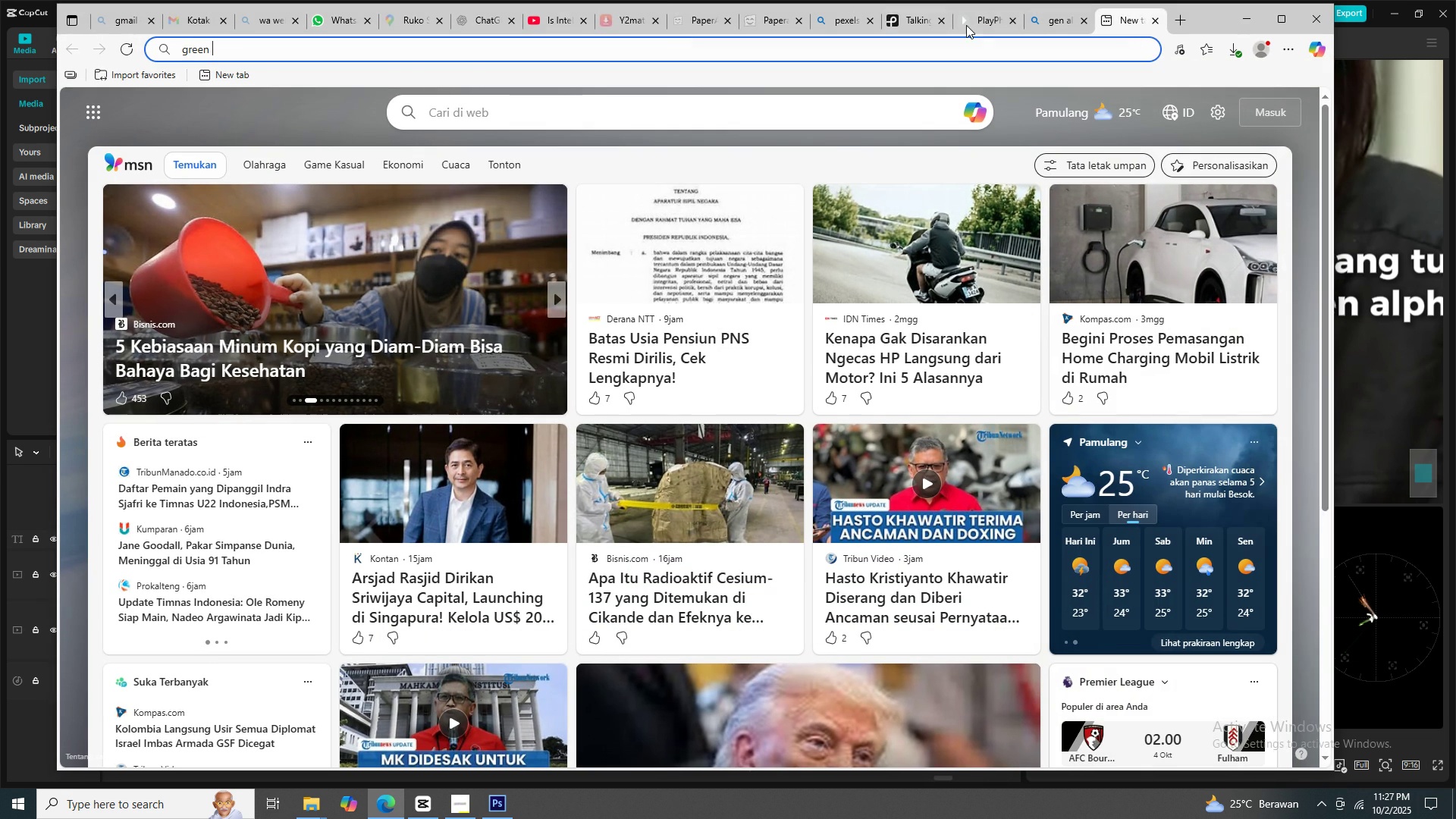 
wait(6.38)
 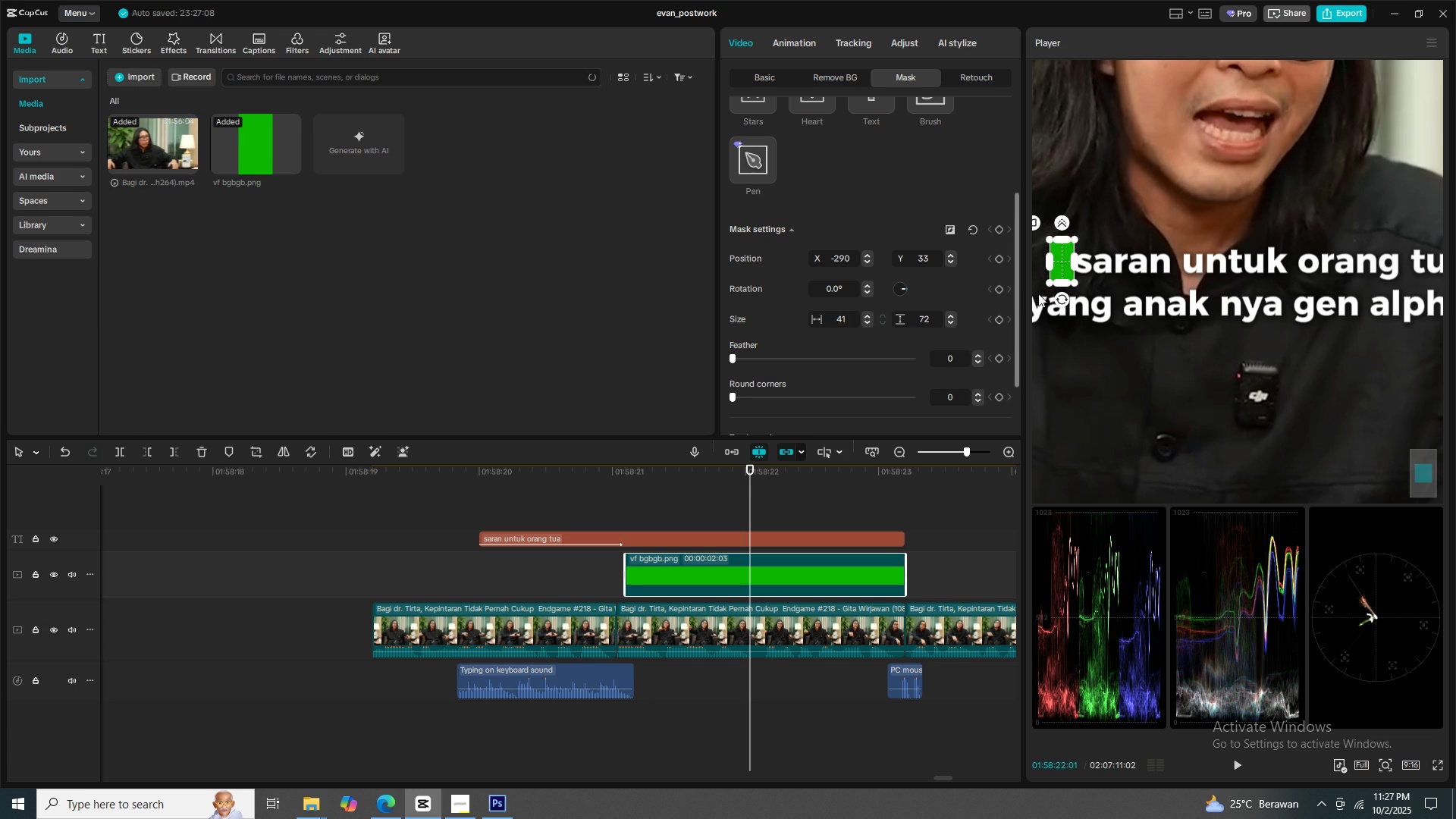 
double_click([547, 19])
 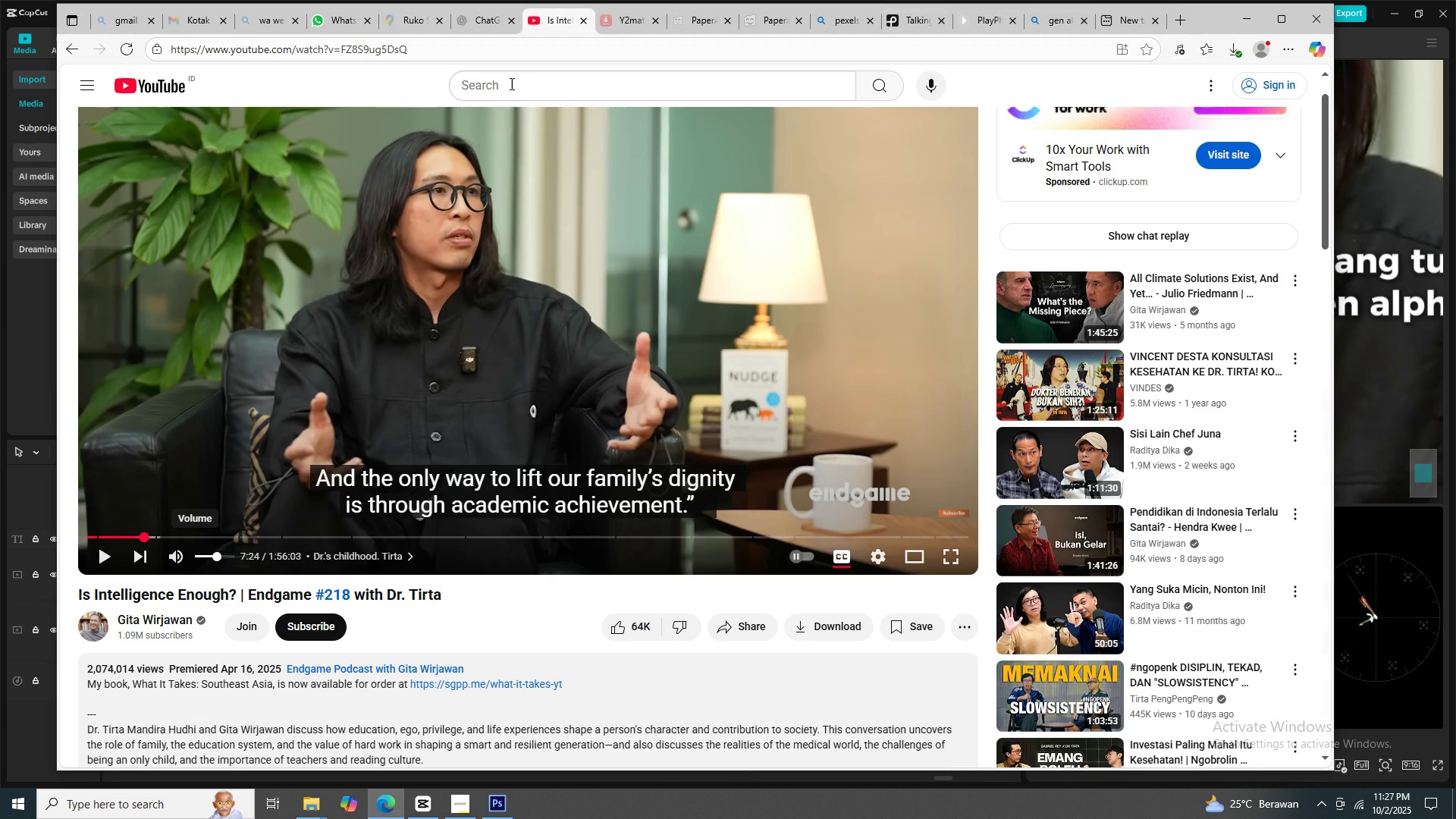 
left_click([510, 83])
 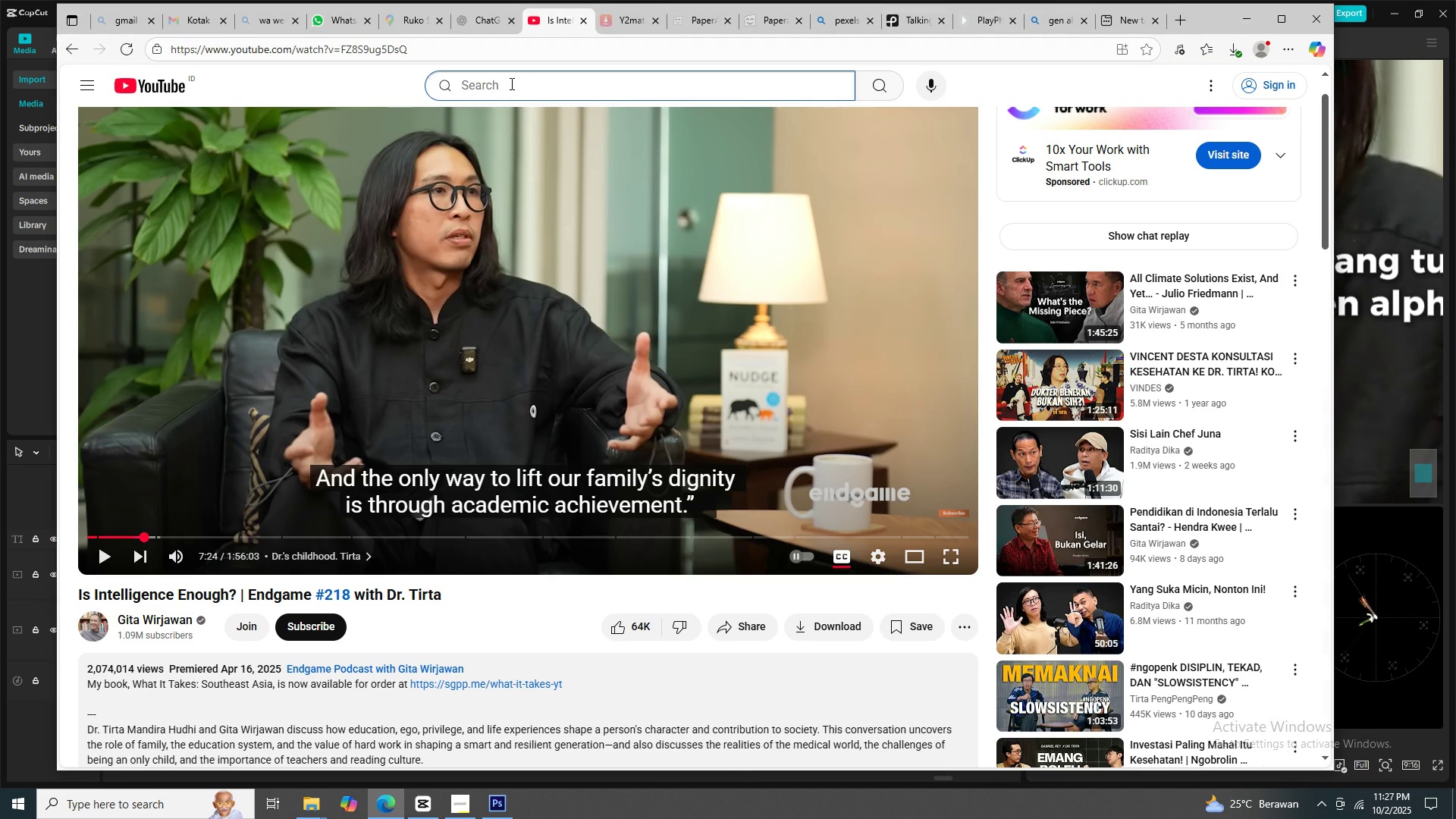 
type(create mar)
key(Backspace)
key(Backspace)
key(Backspace)
type(marking cp)
key(Backspace)
type(apcut masking)
 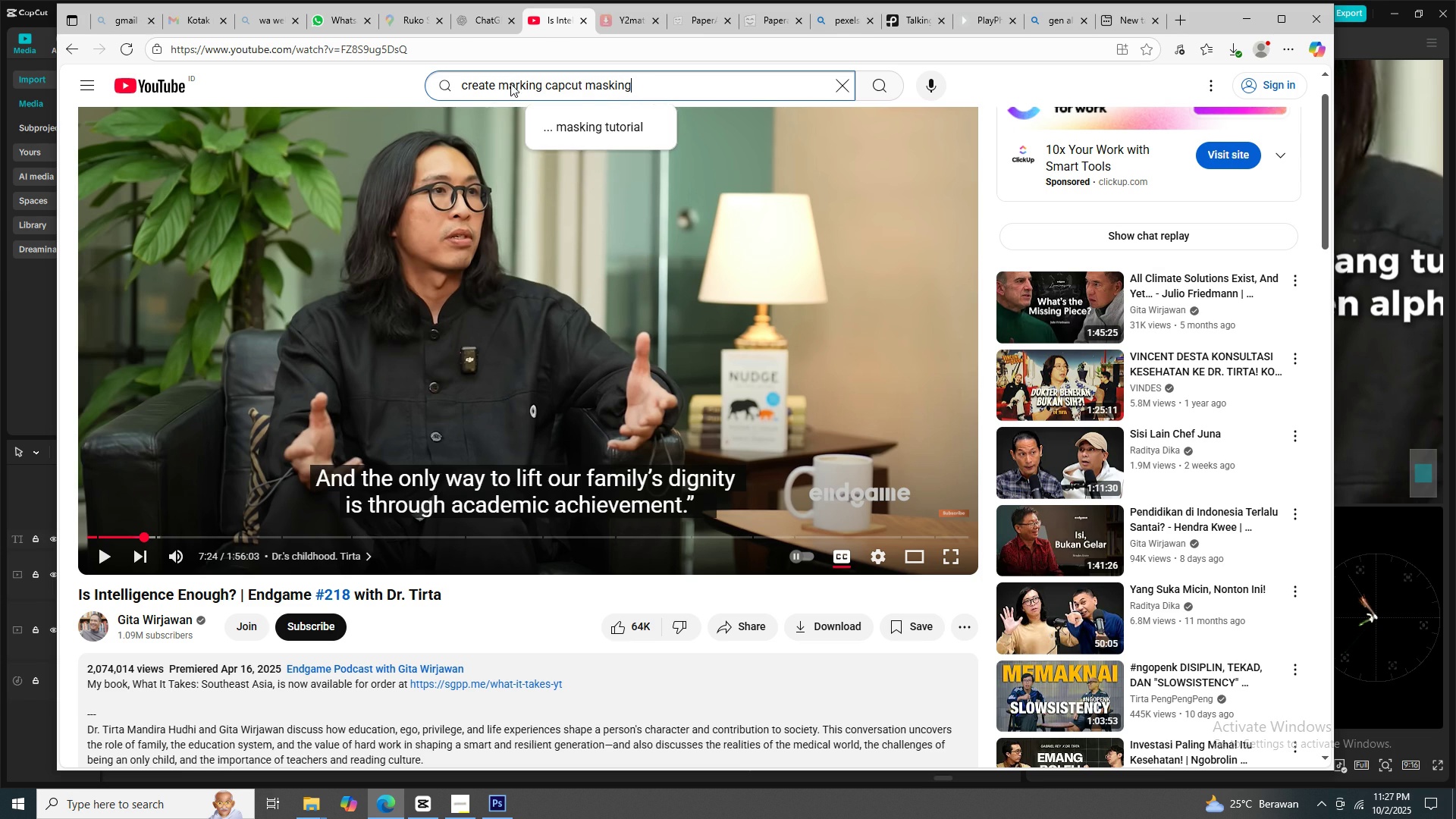 
key(Enter)
 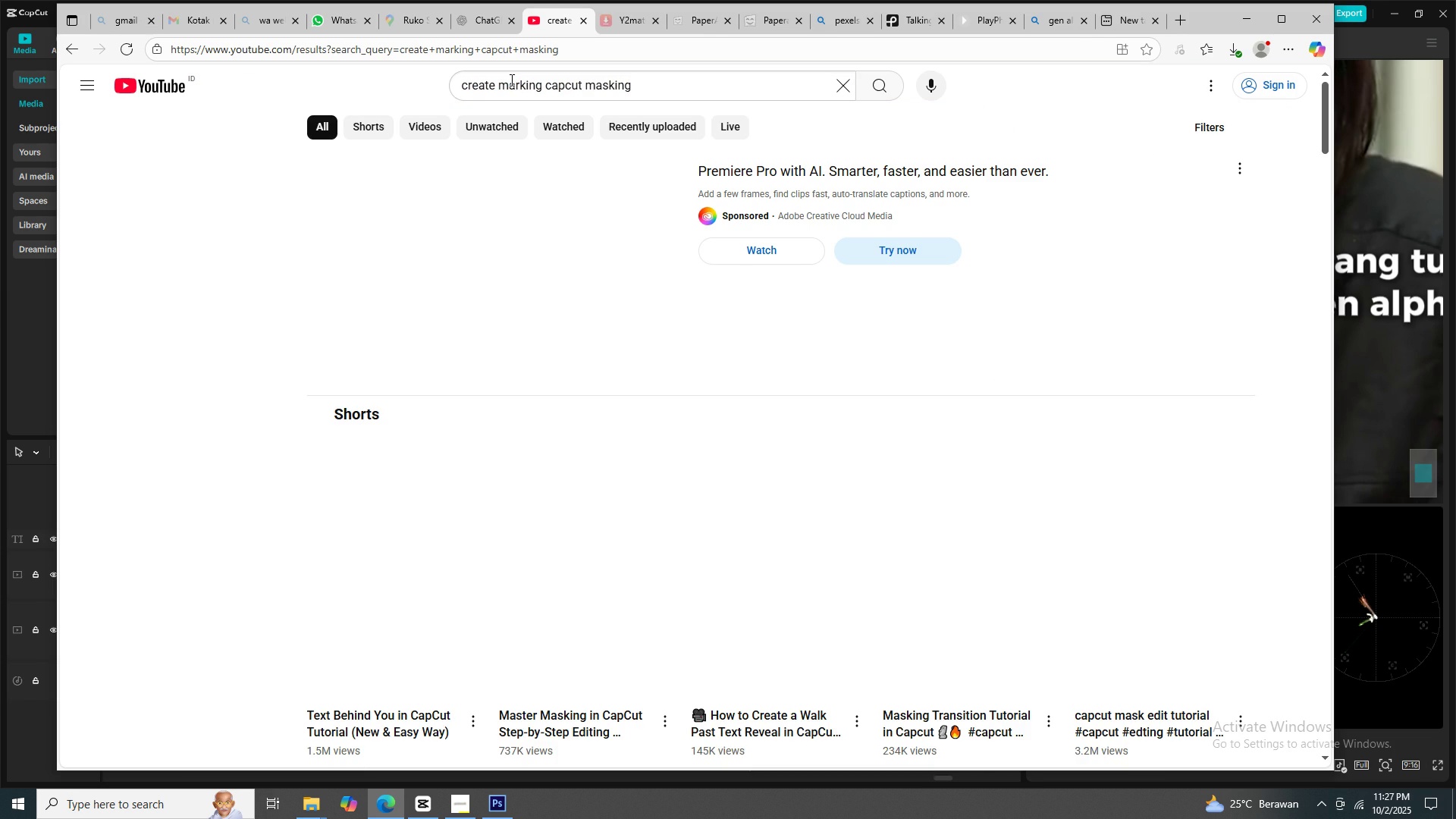 
scroll: coordinate [806, 463], scroll_direction: down, amount: 10.0
 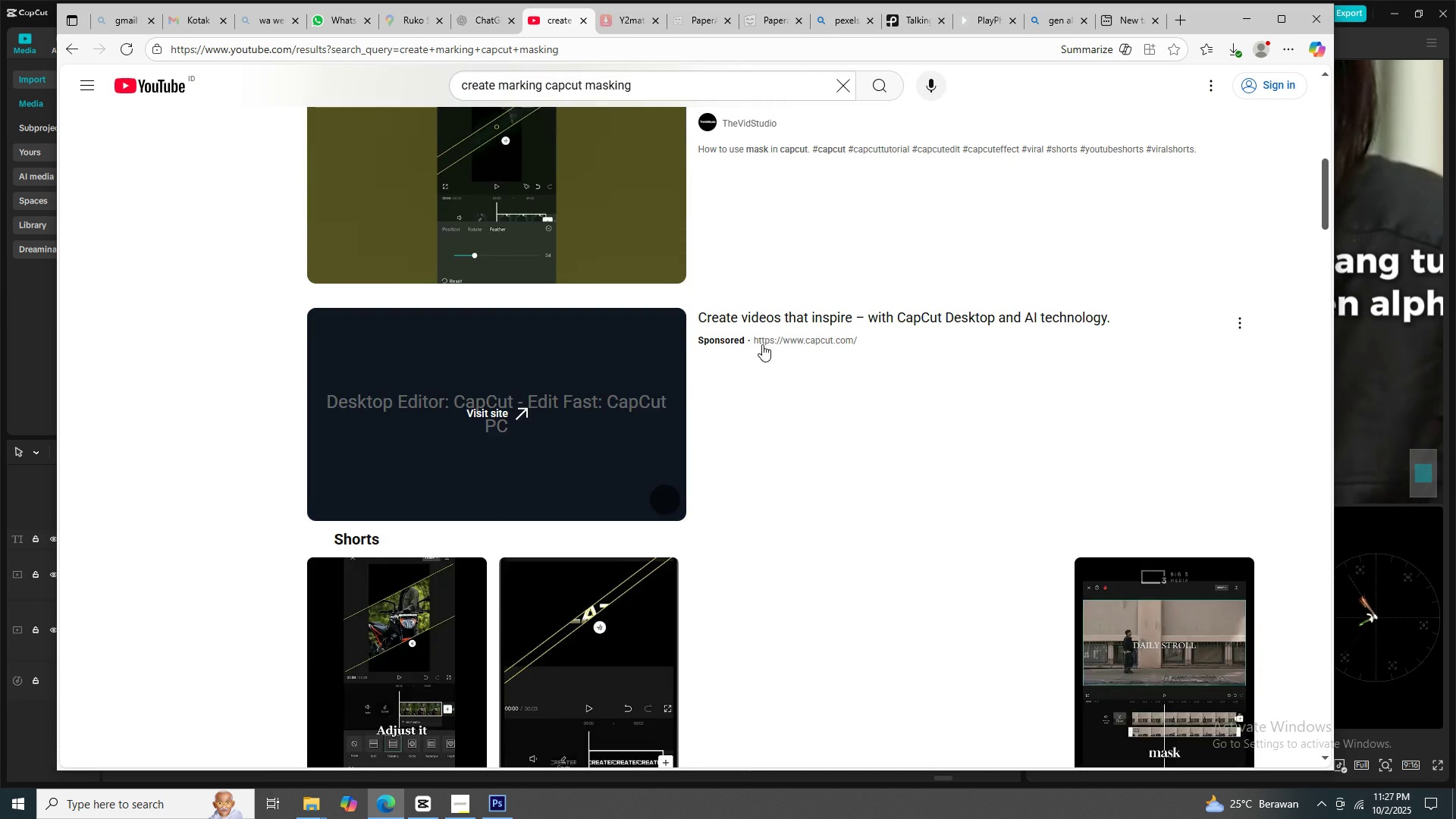 
scroll: coordinate [658, 233], scroll_direction: up, amount: 6.0
 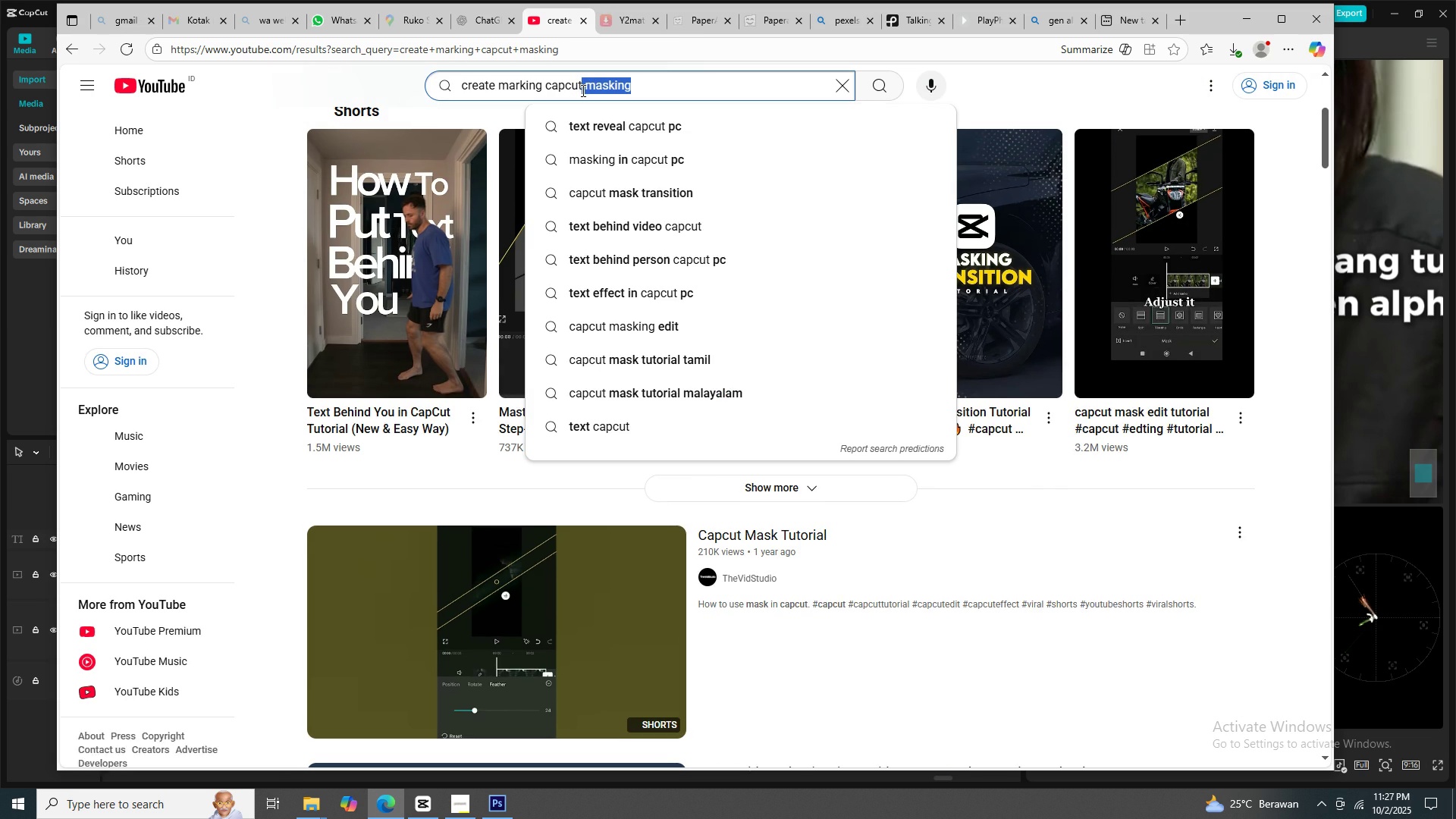 
key(Backspace)
 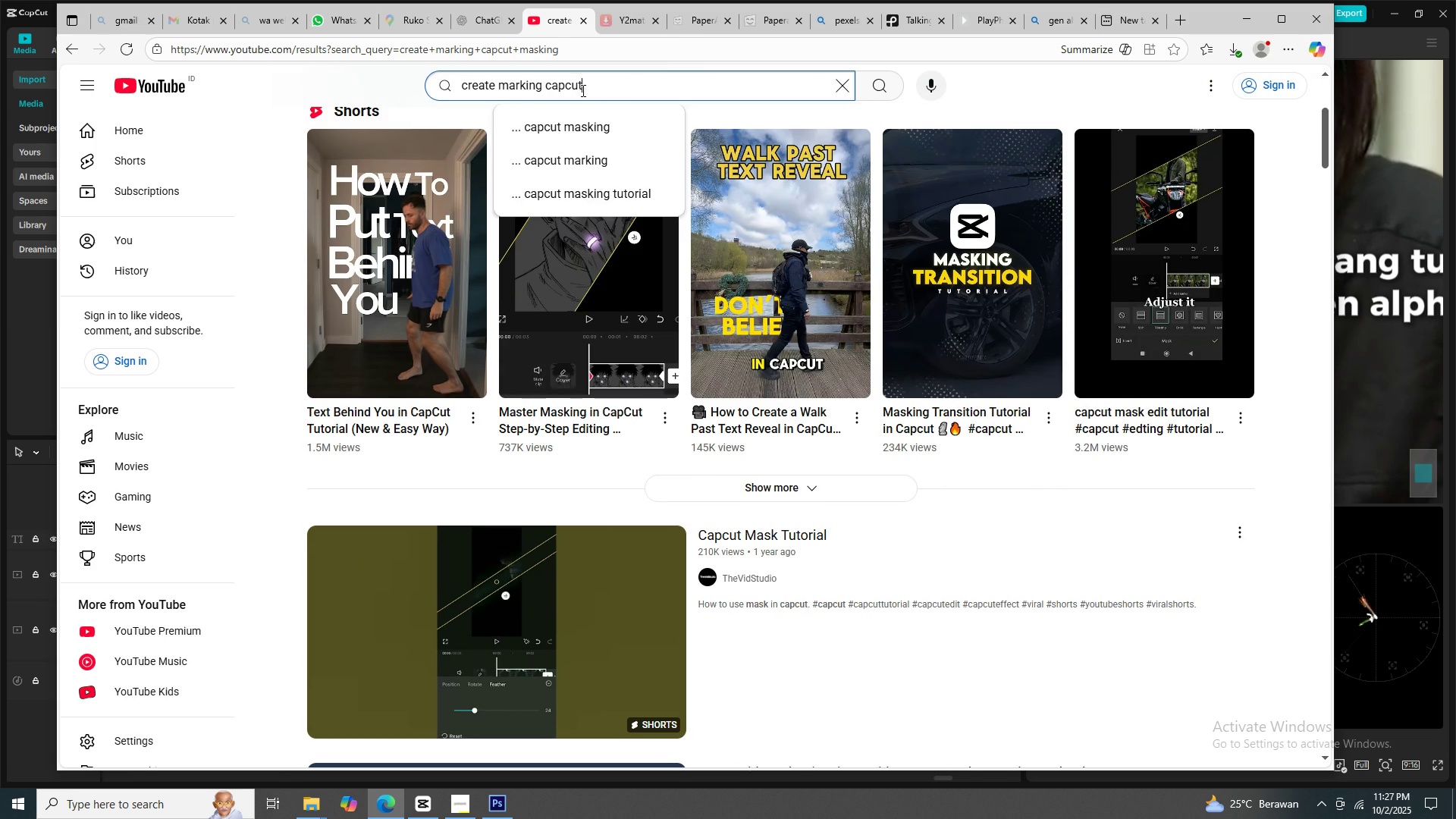 
key(Enter)
 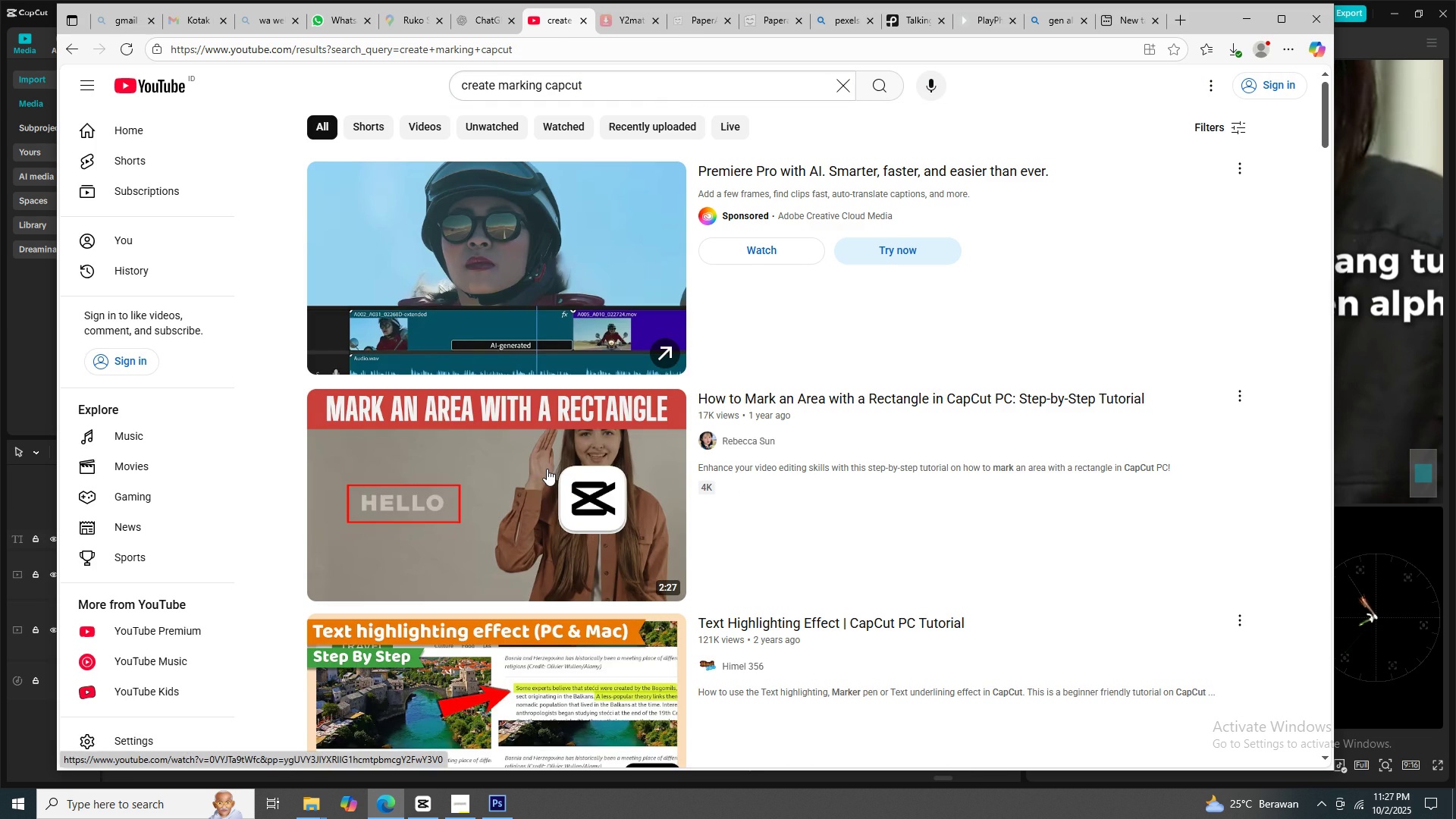 
scroll: coordinate [482, 491], scroll_direction: down, amount: 4.0
 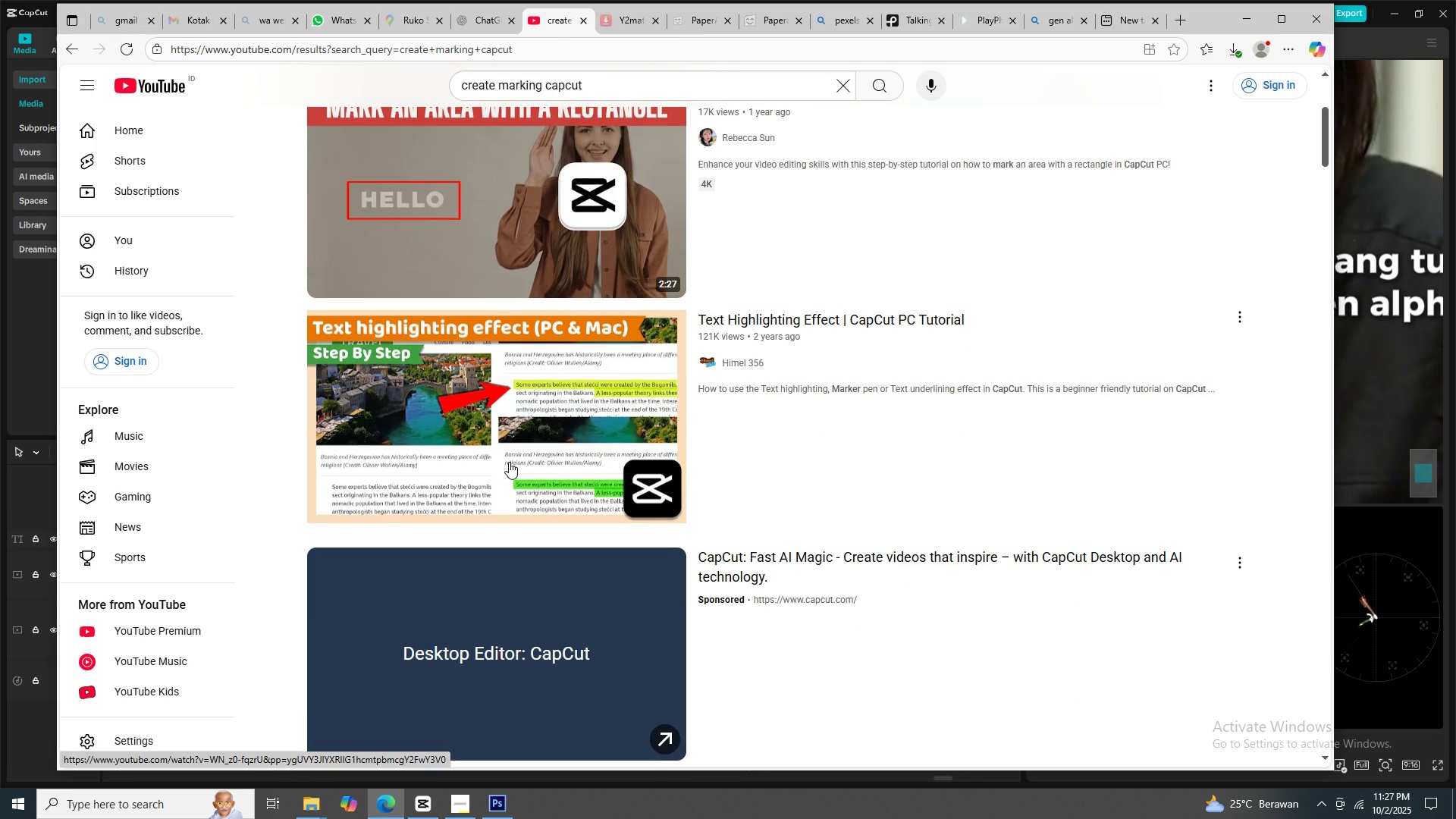 
left_click([509, 462])
 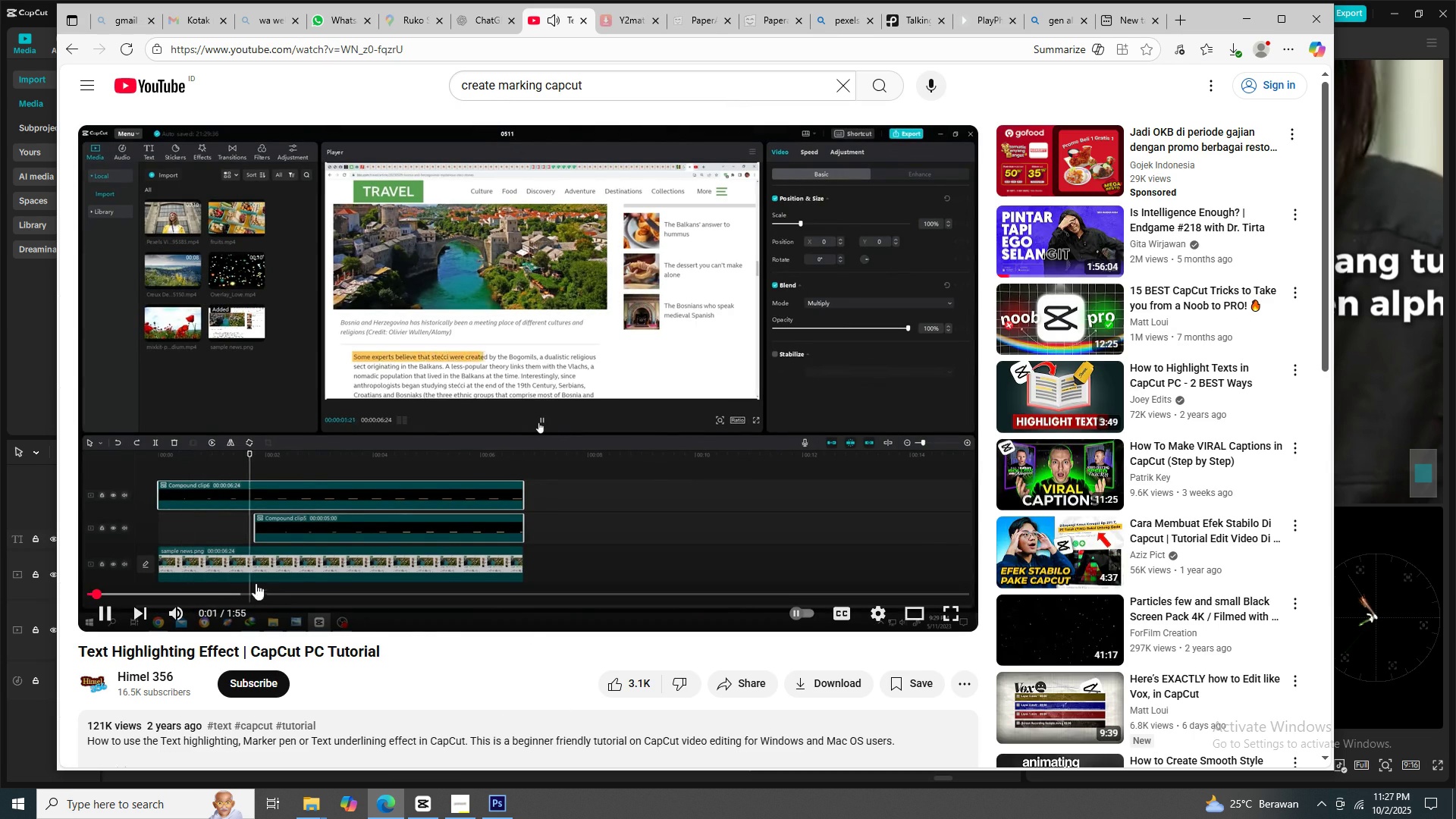 
wait(6.45)
 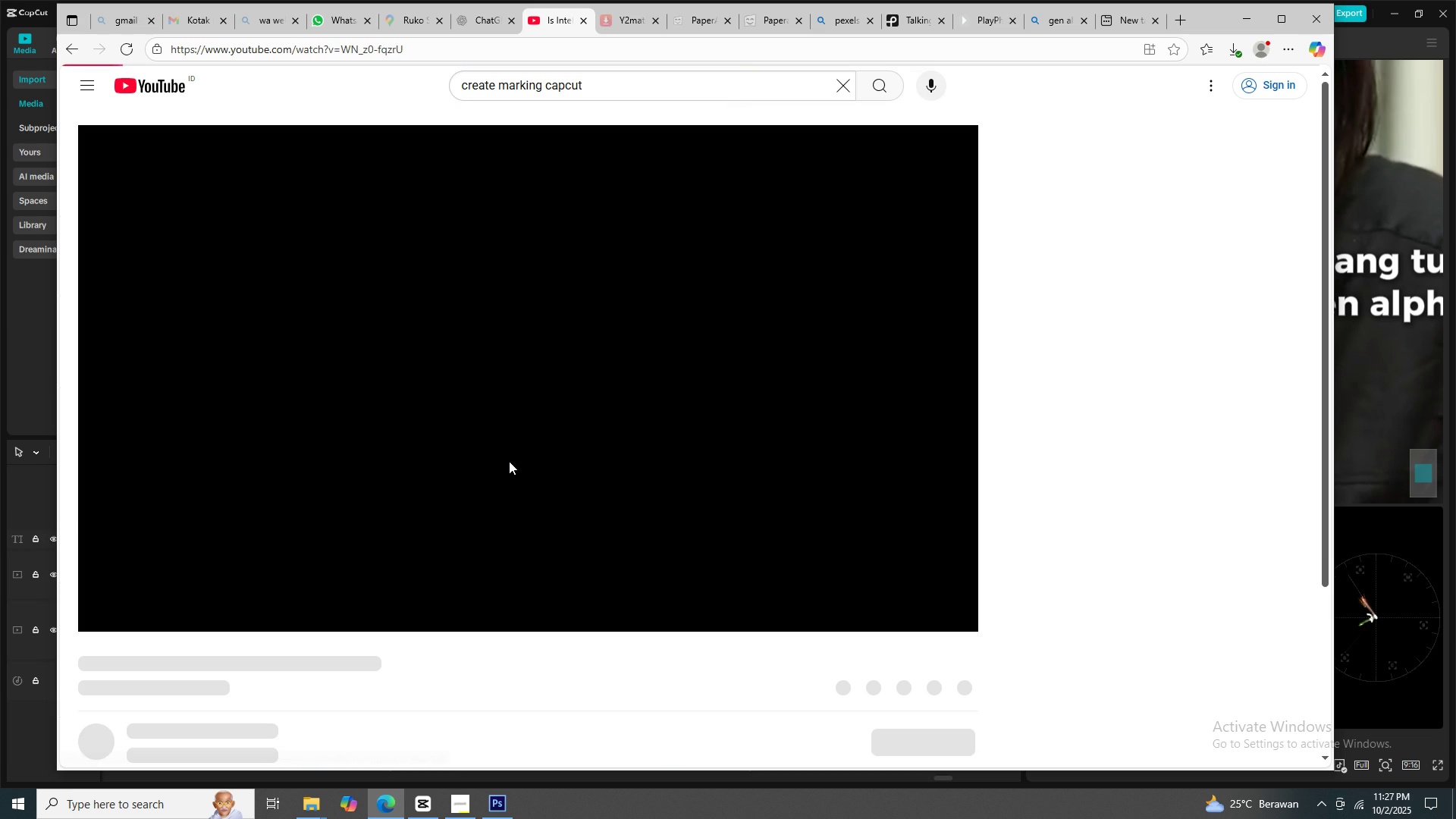 
left_click([189, 591])
 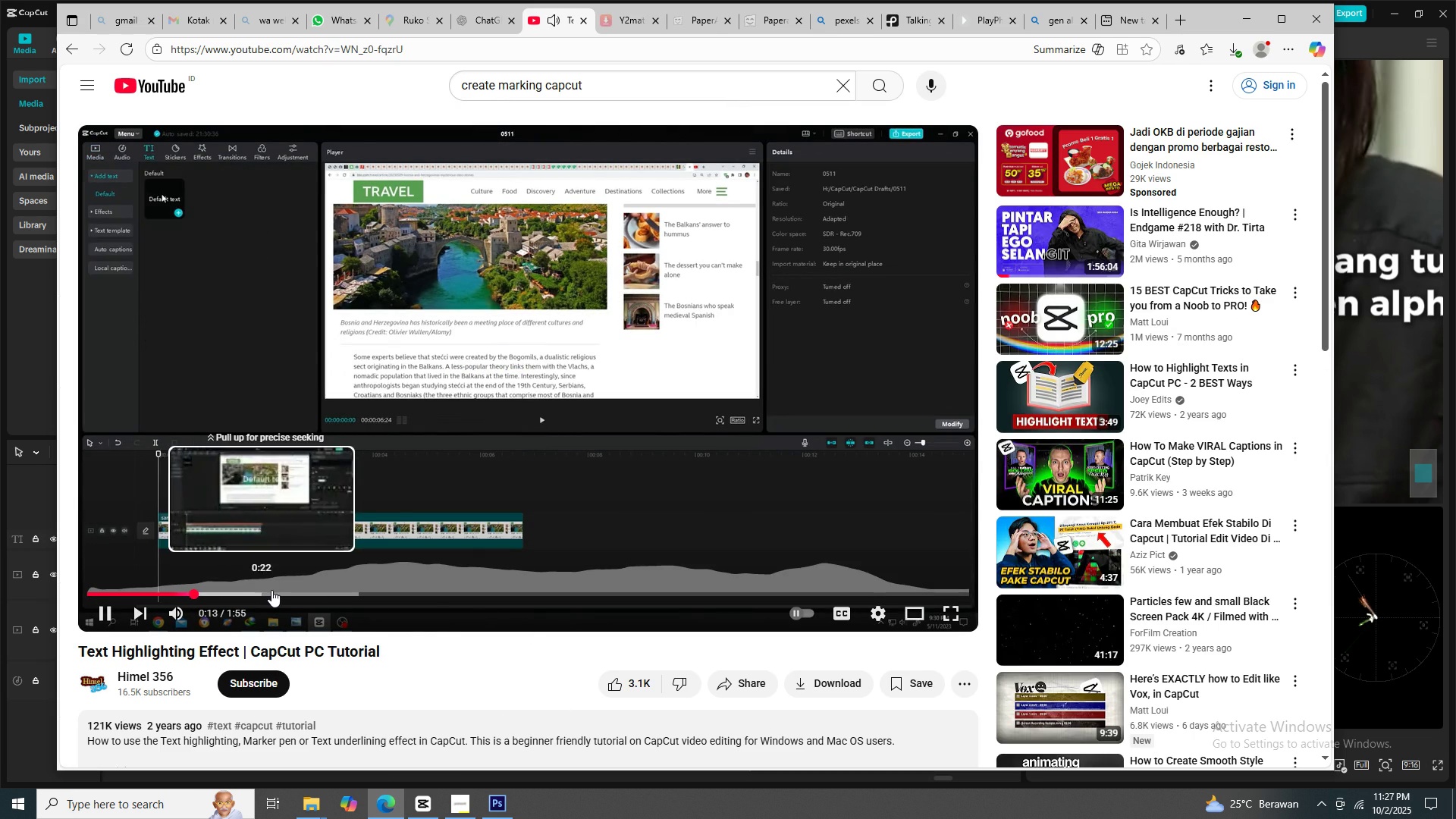 
left_click([275, 590])
 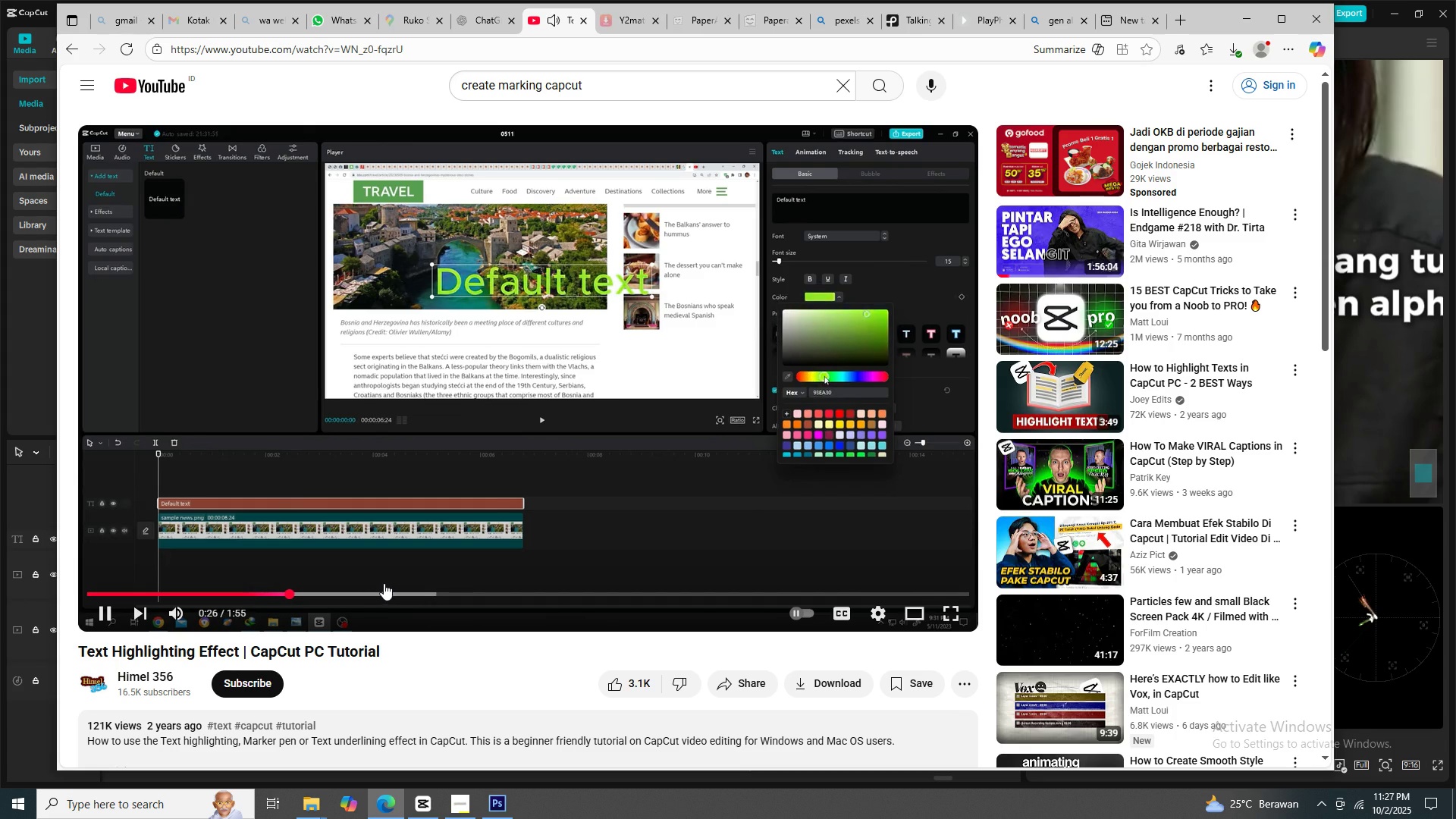 
left_click([403, 592])
 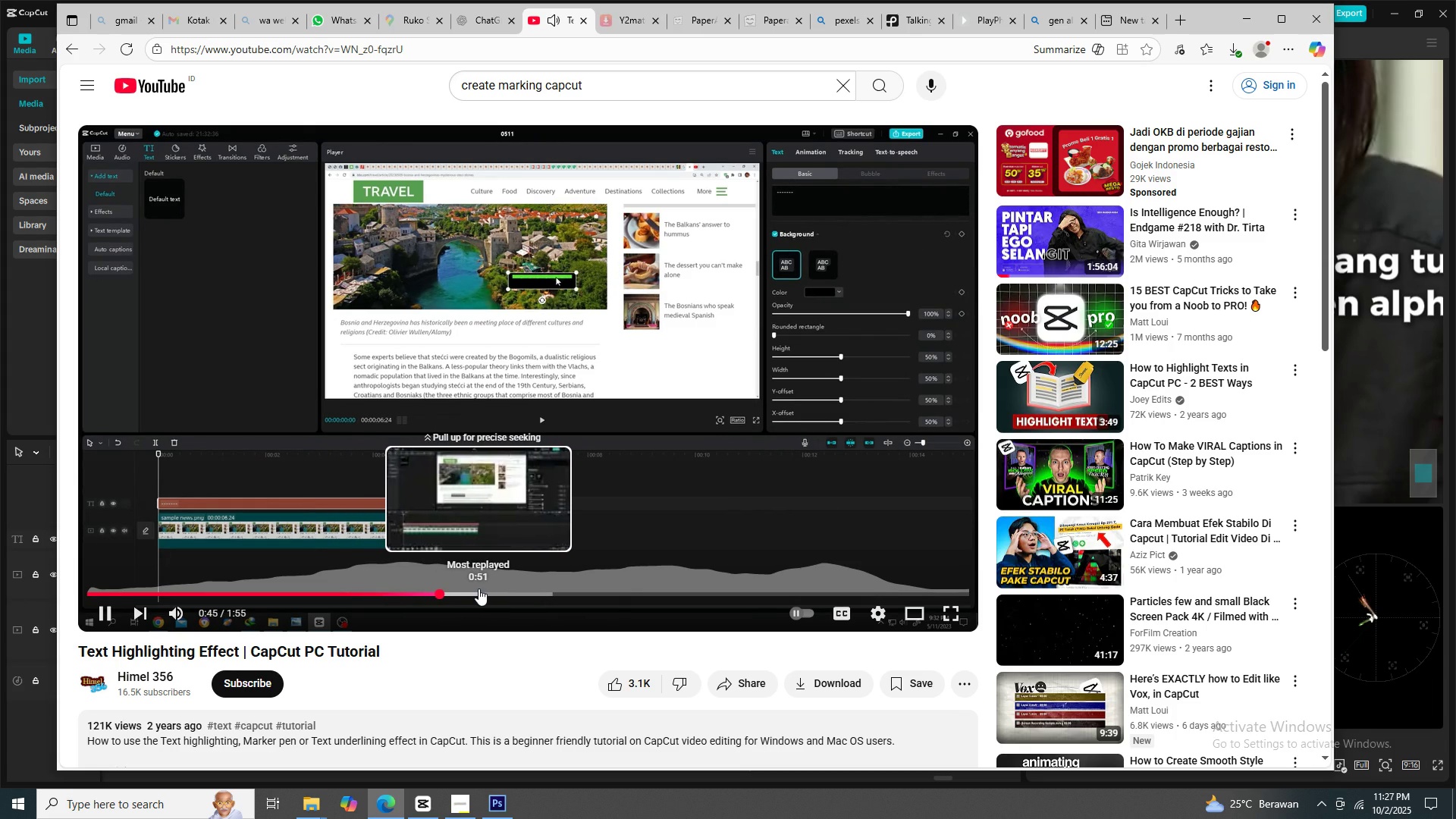 
wait(9.83)
 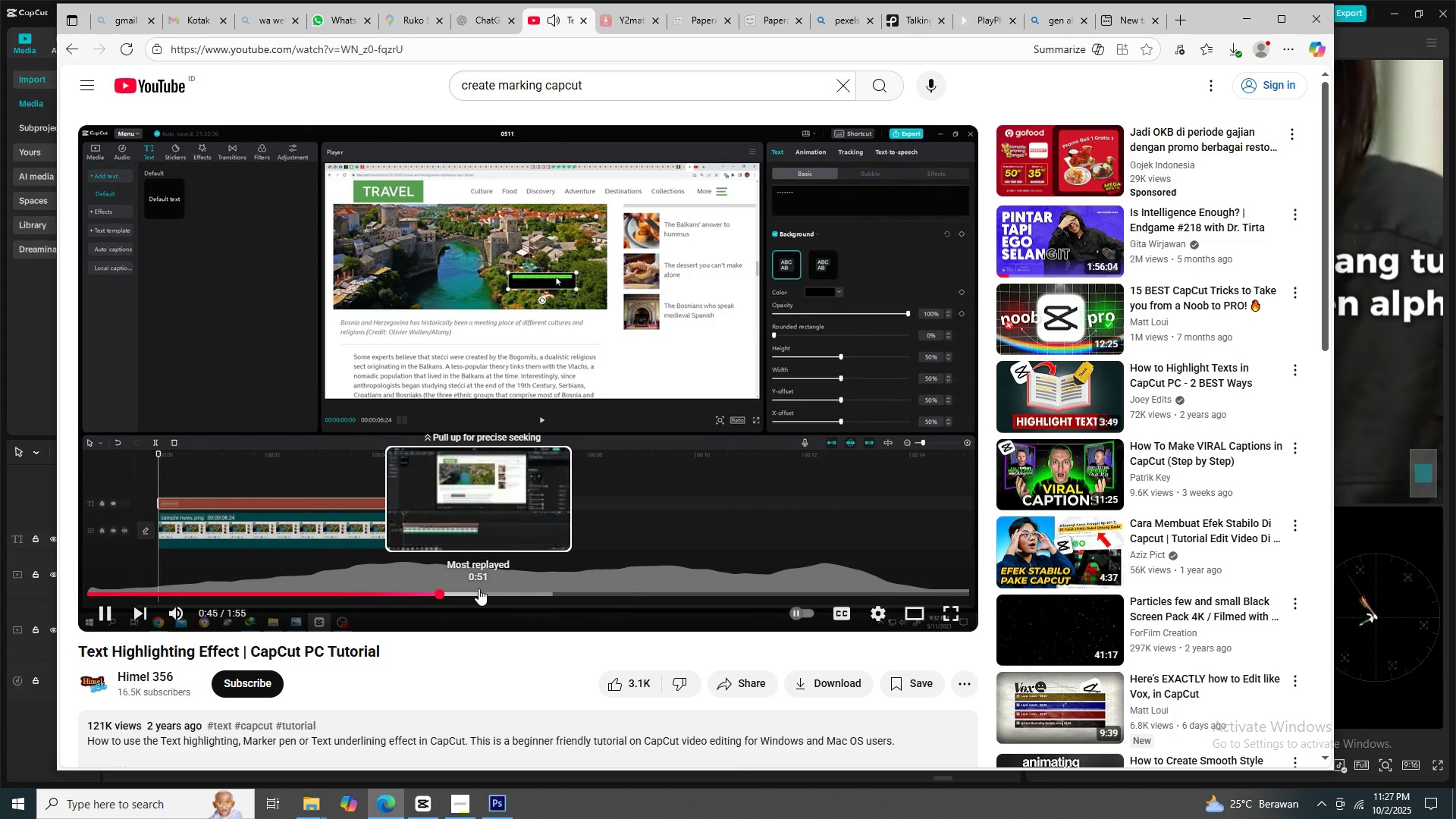 
left_click([538, 589])
 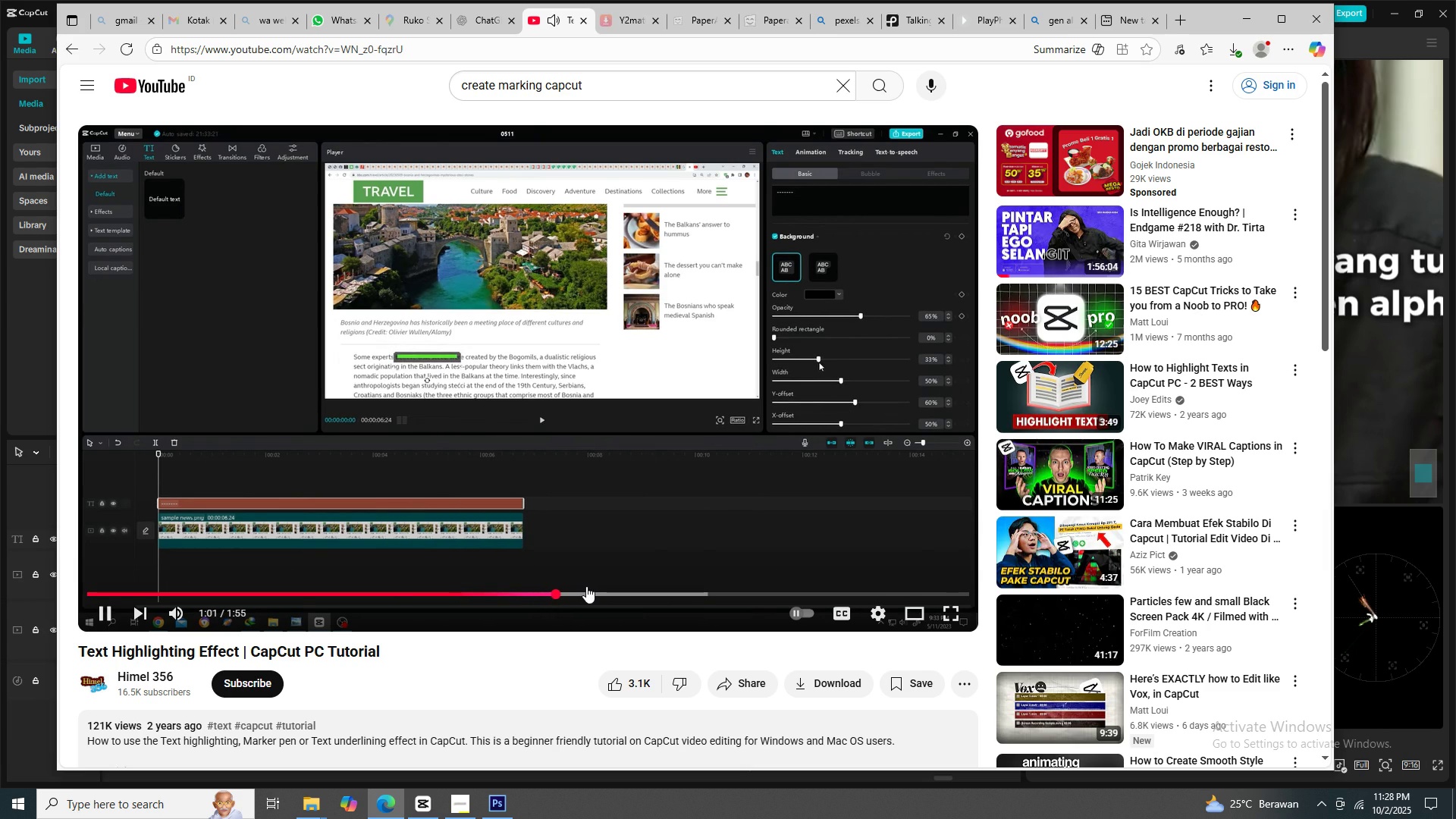 
left_click([651, 592])
 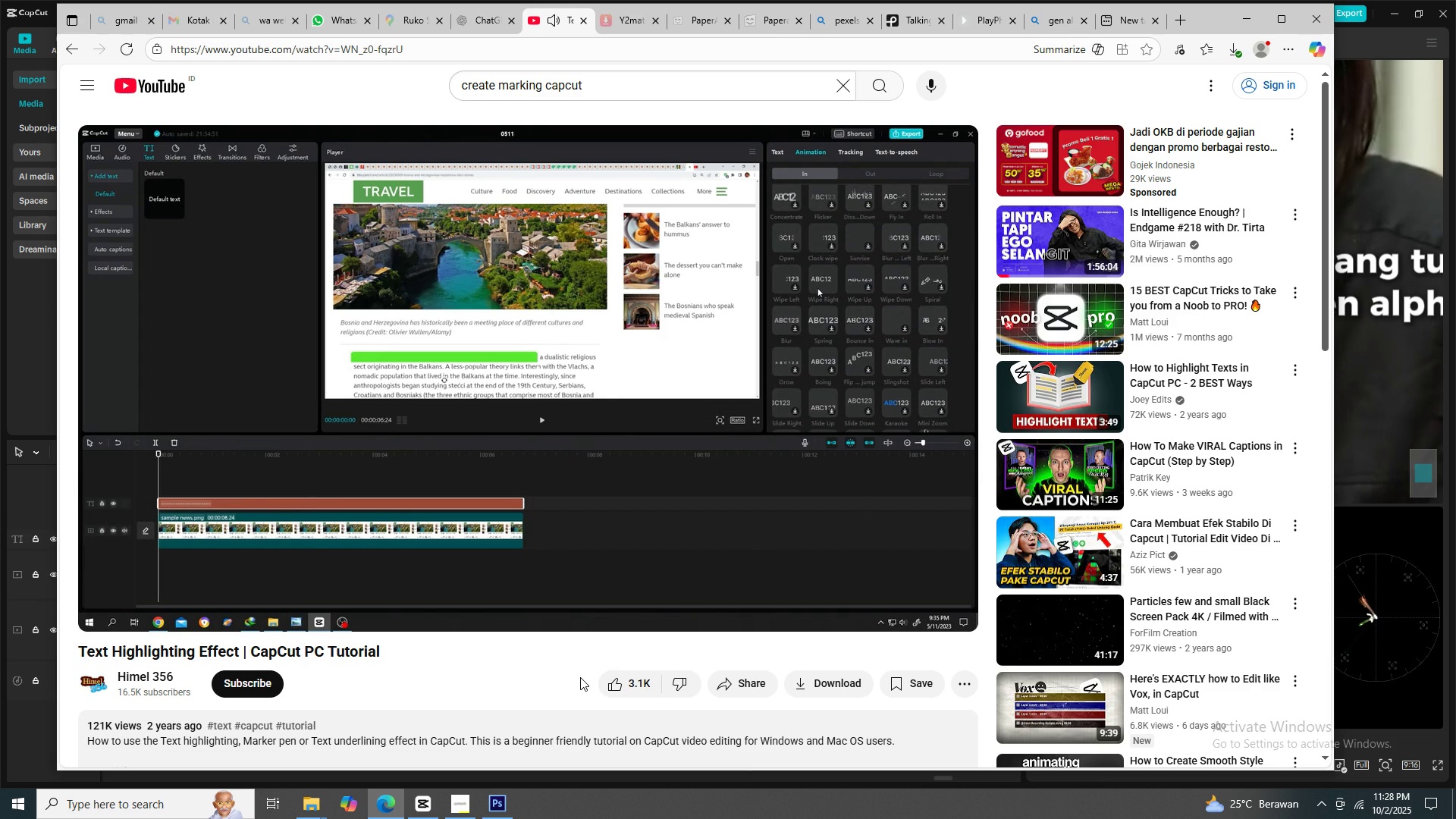 
wait(13.56)
 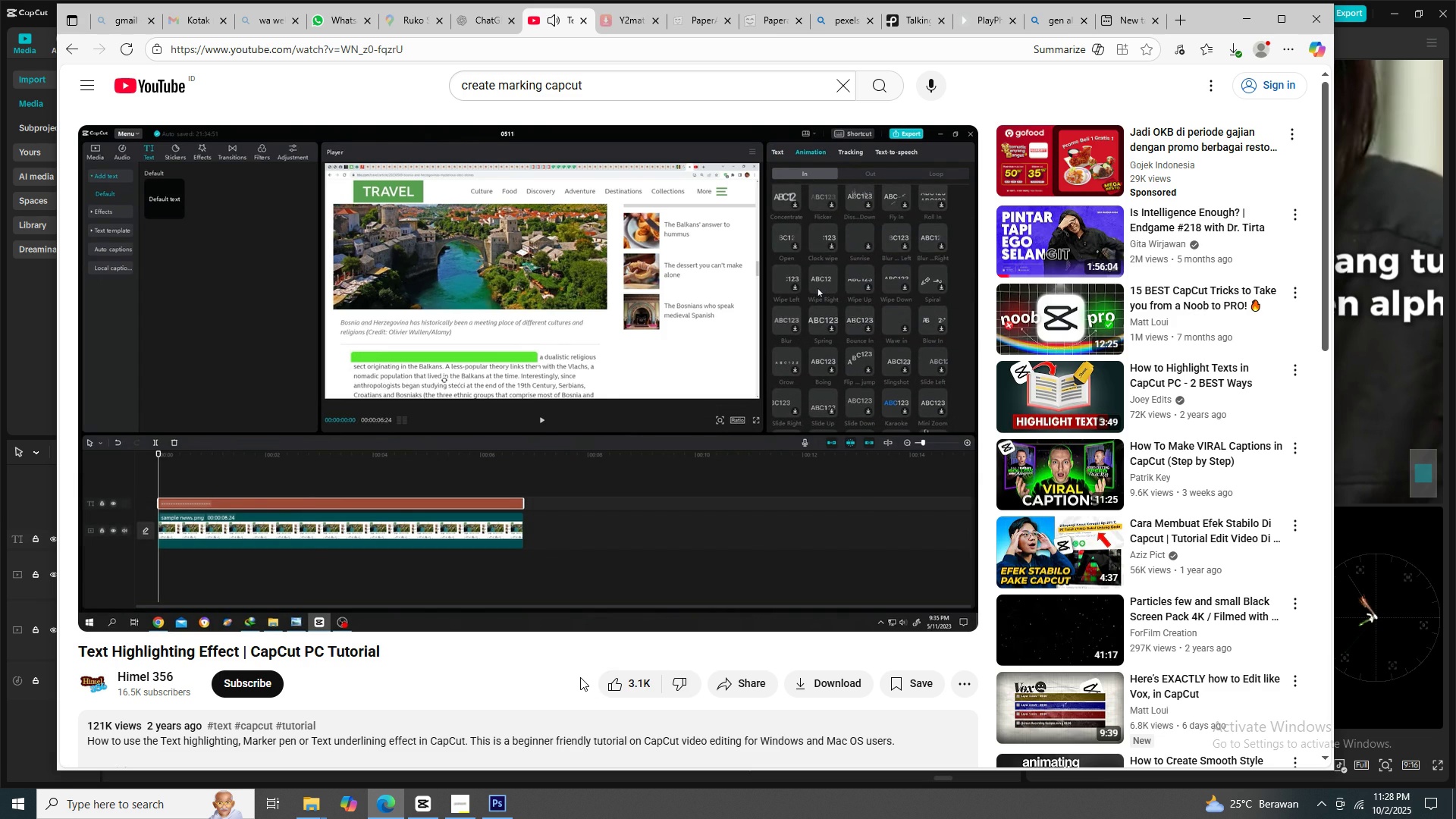 
key(Space)
 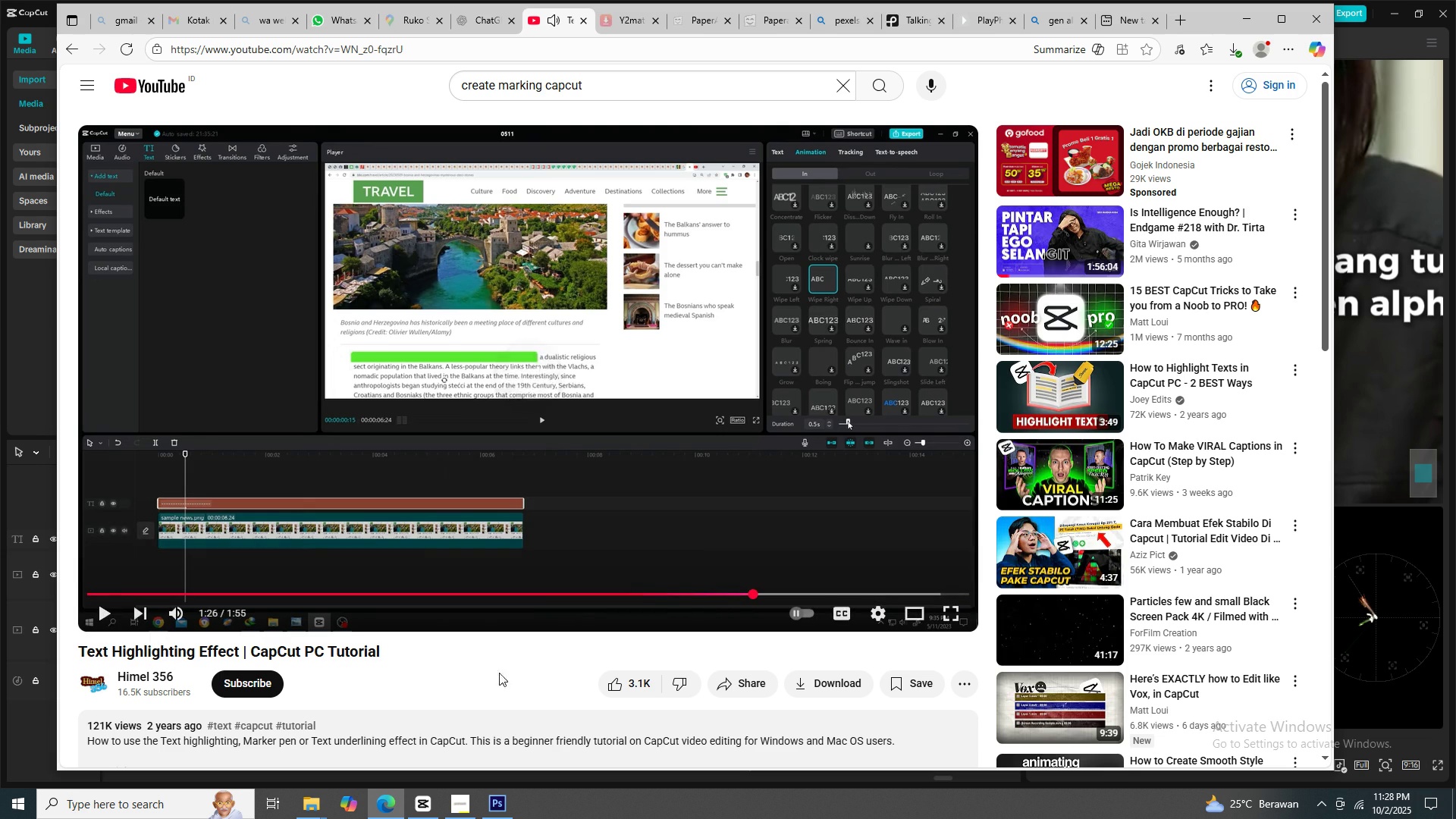 
scroll: coordinate [490, 679], scroll_direction: down, amount: 5.0
 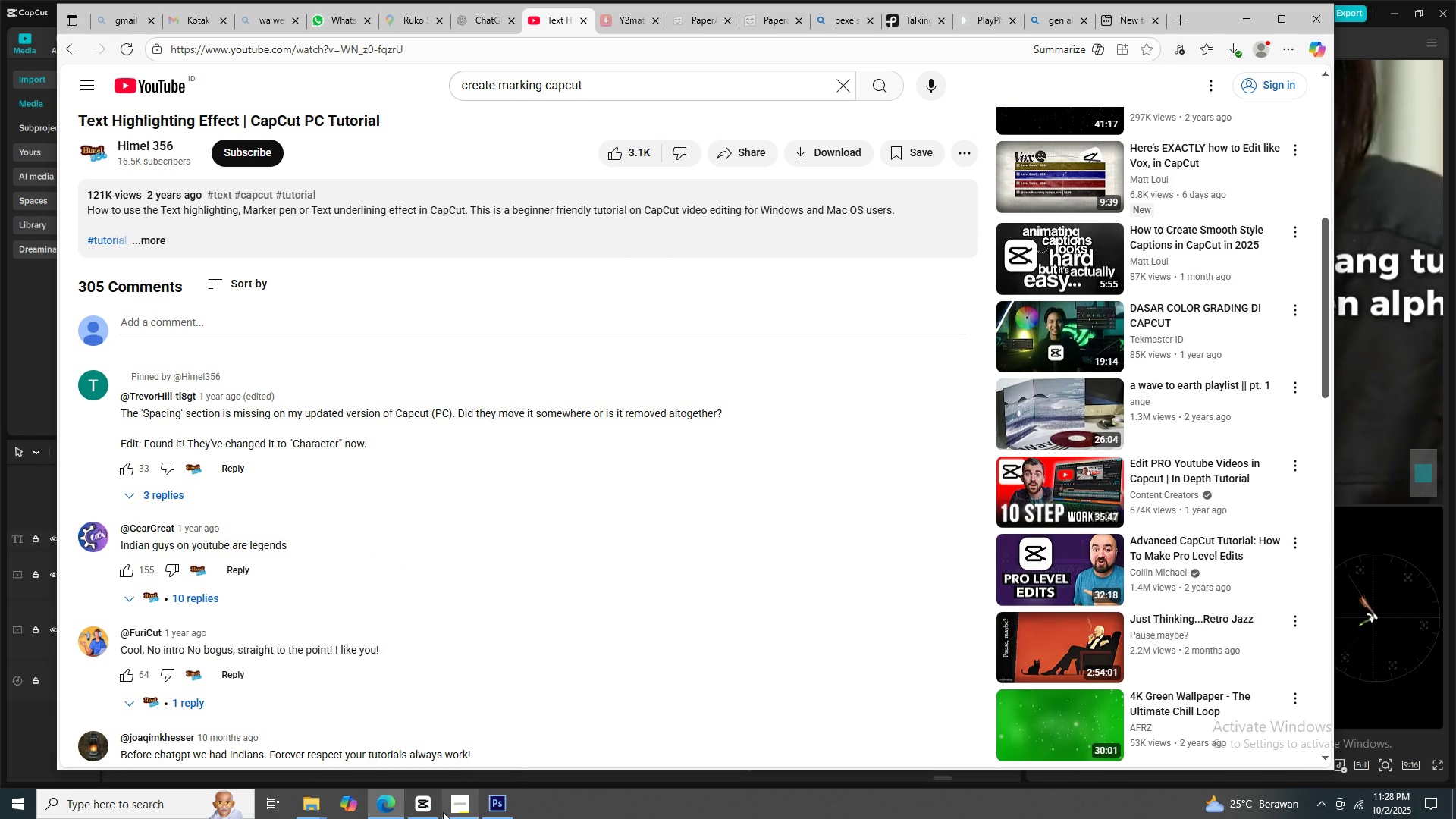 
left_click([428, 814])
 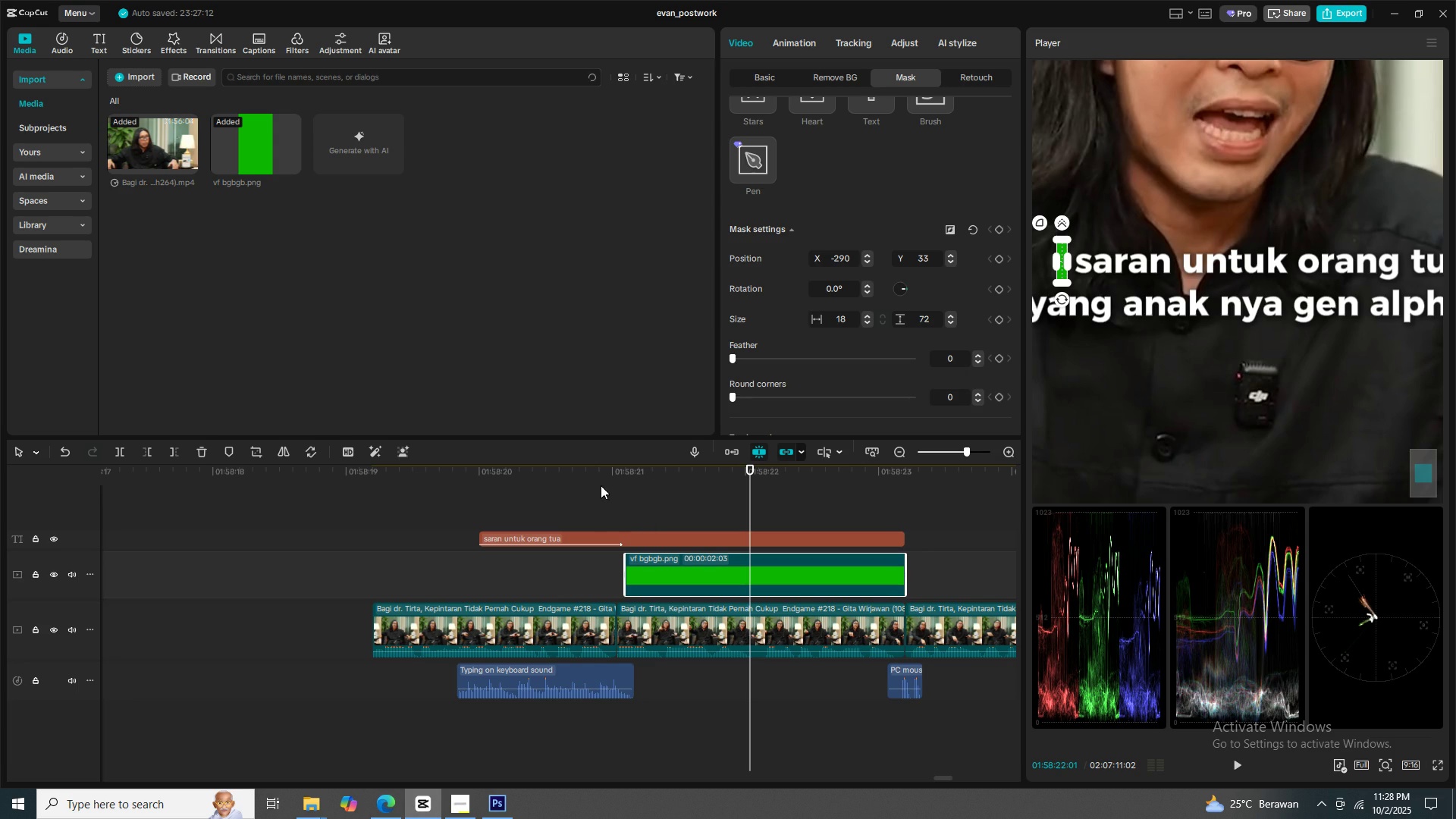 
left_click([593, 488])
 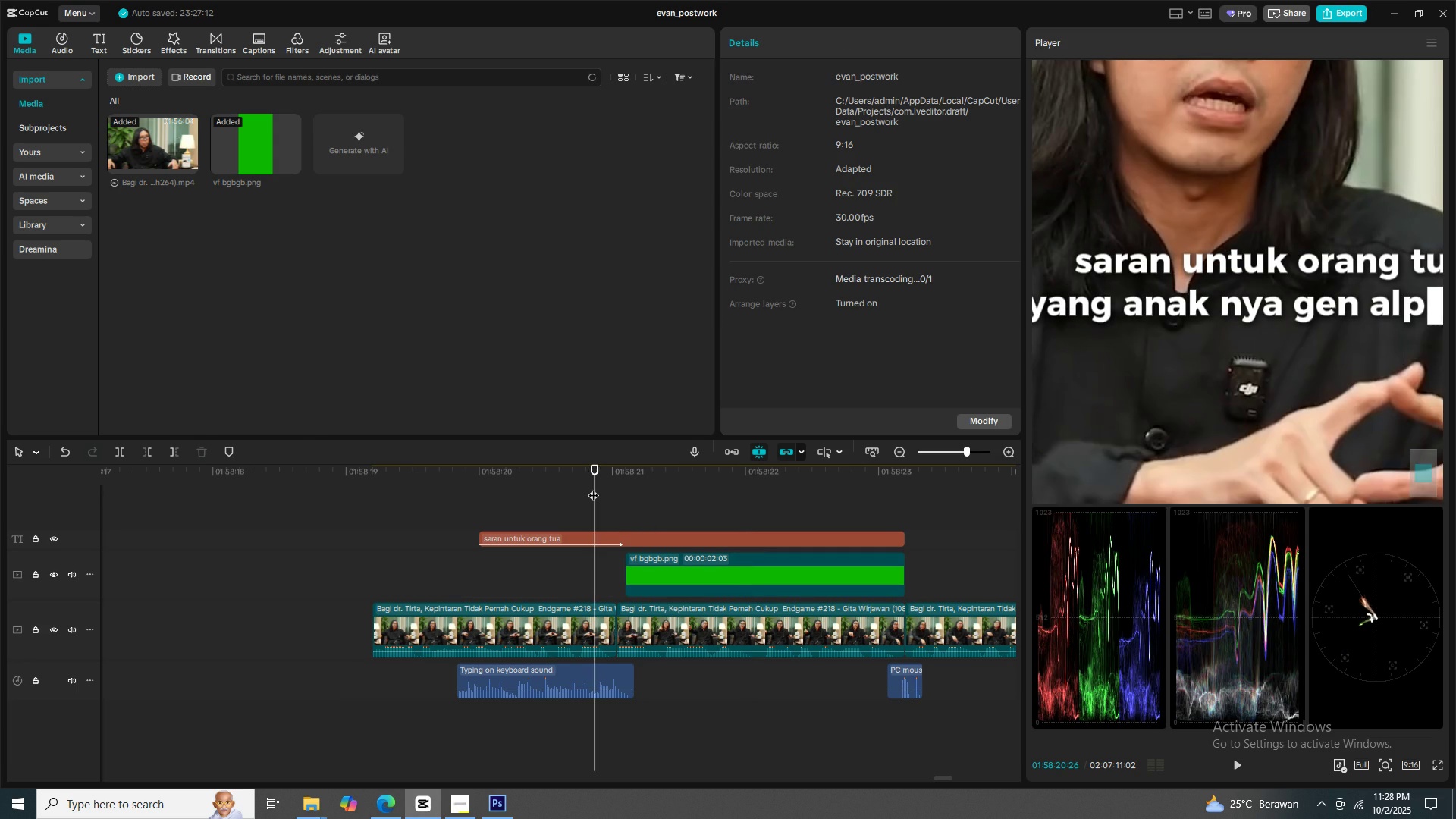 
key(Space)
 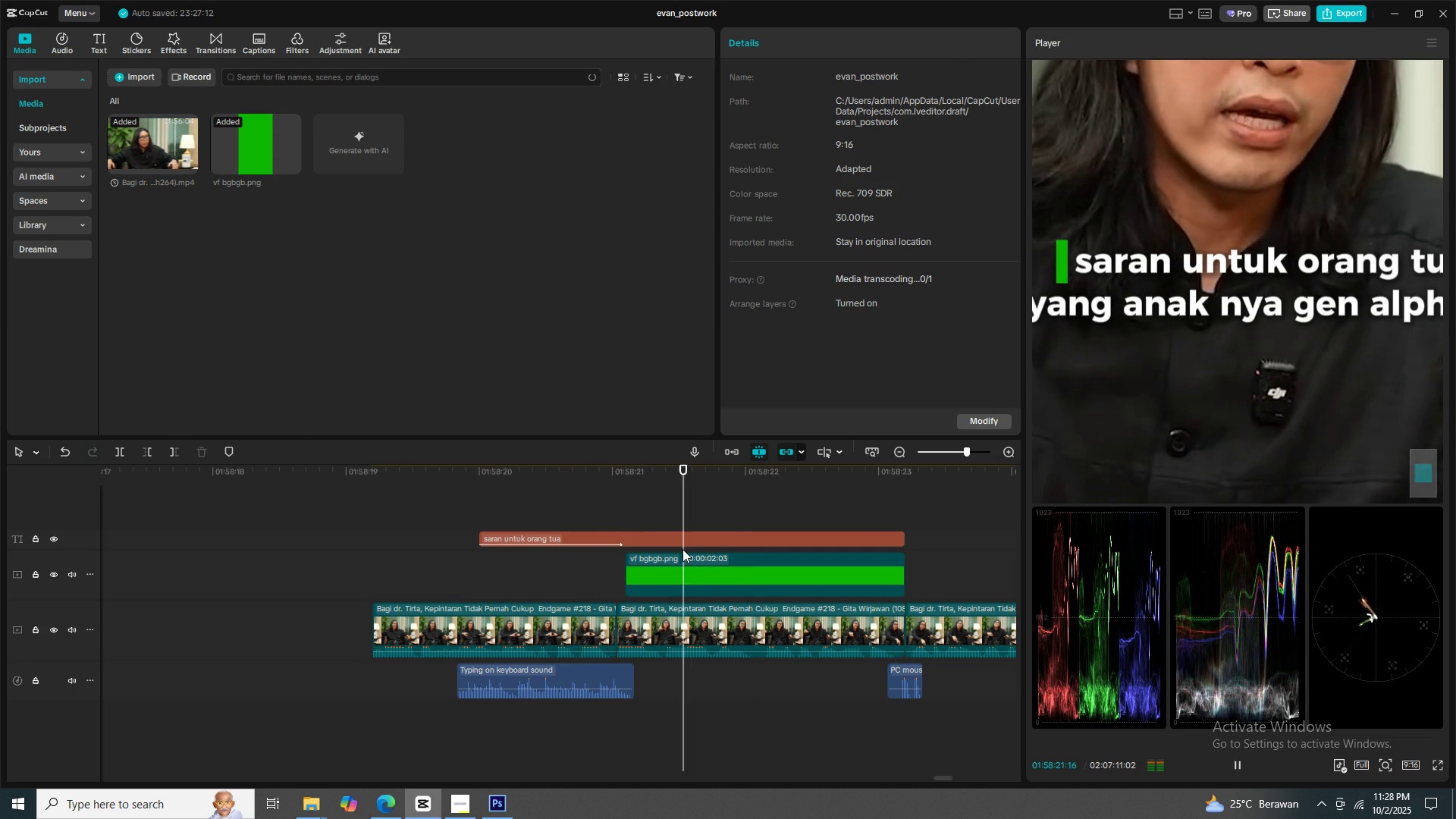 
key(Space)
 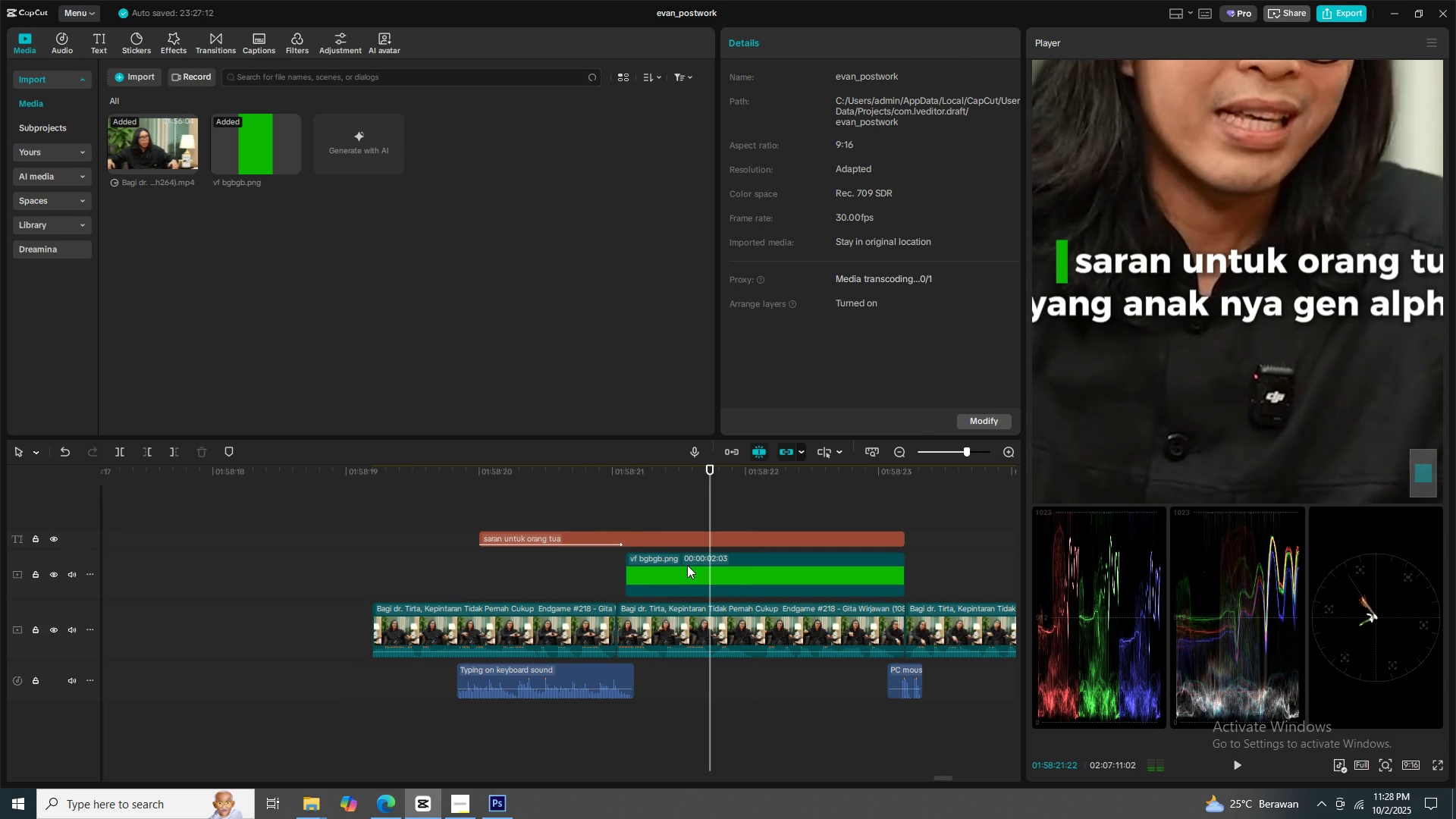 
left_click([687, 565])
 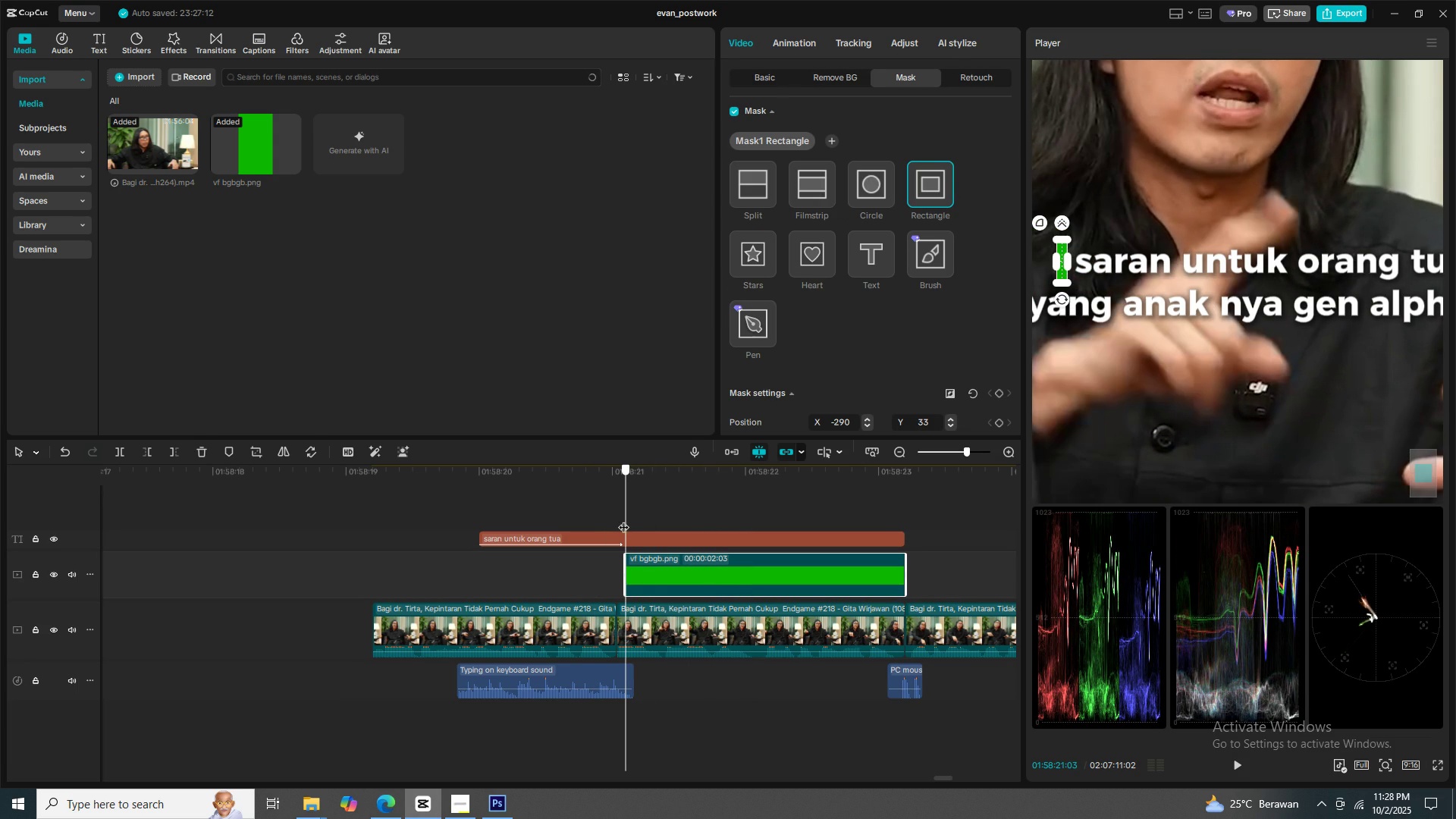 
scroll: coordinate [830, 340], scroll_direction: down, amount: 2.0
 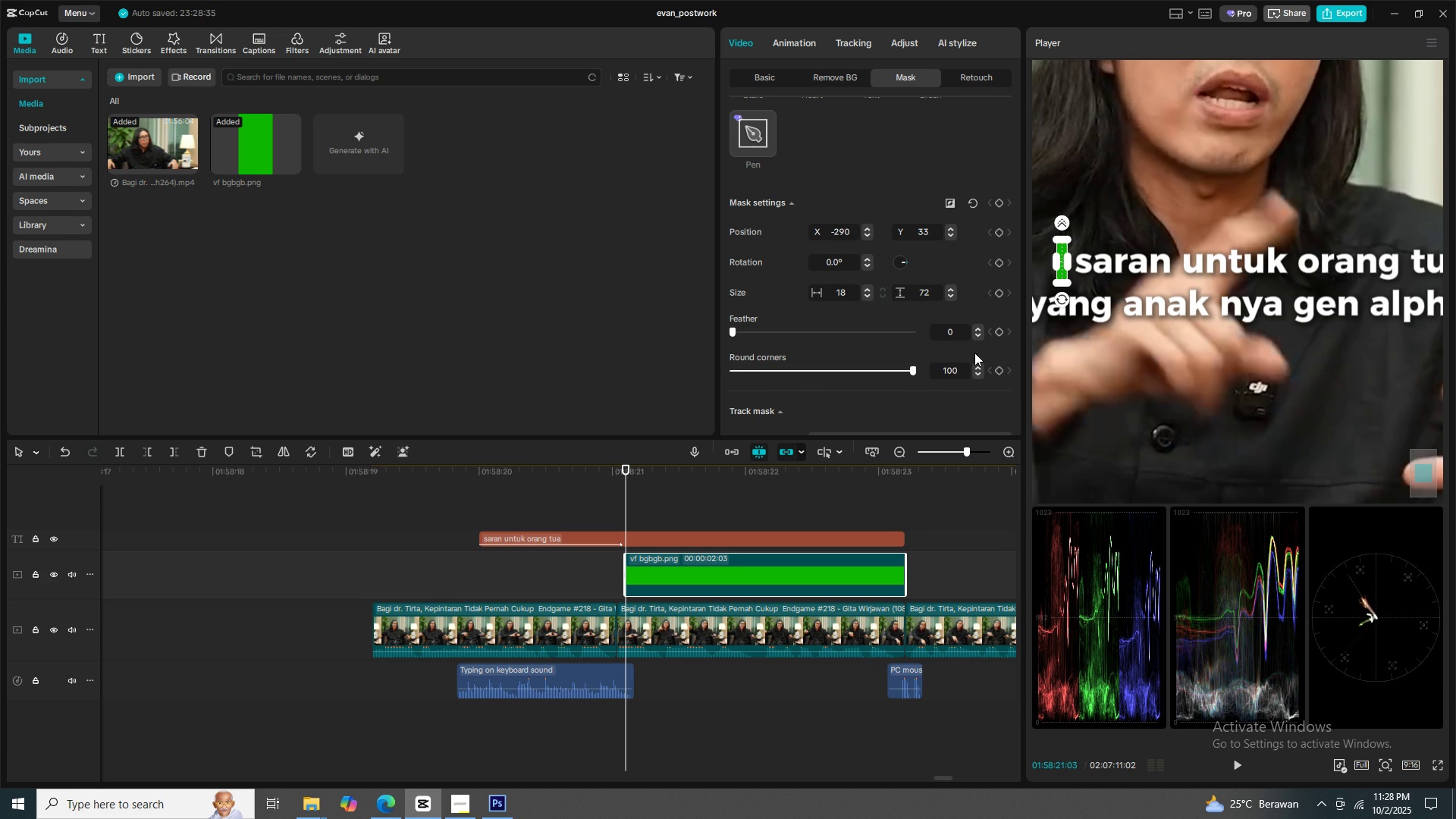 
wait(5.62)
 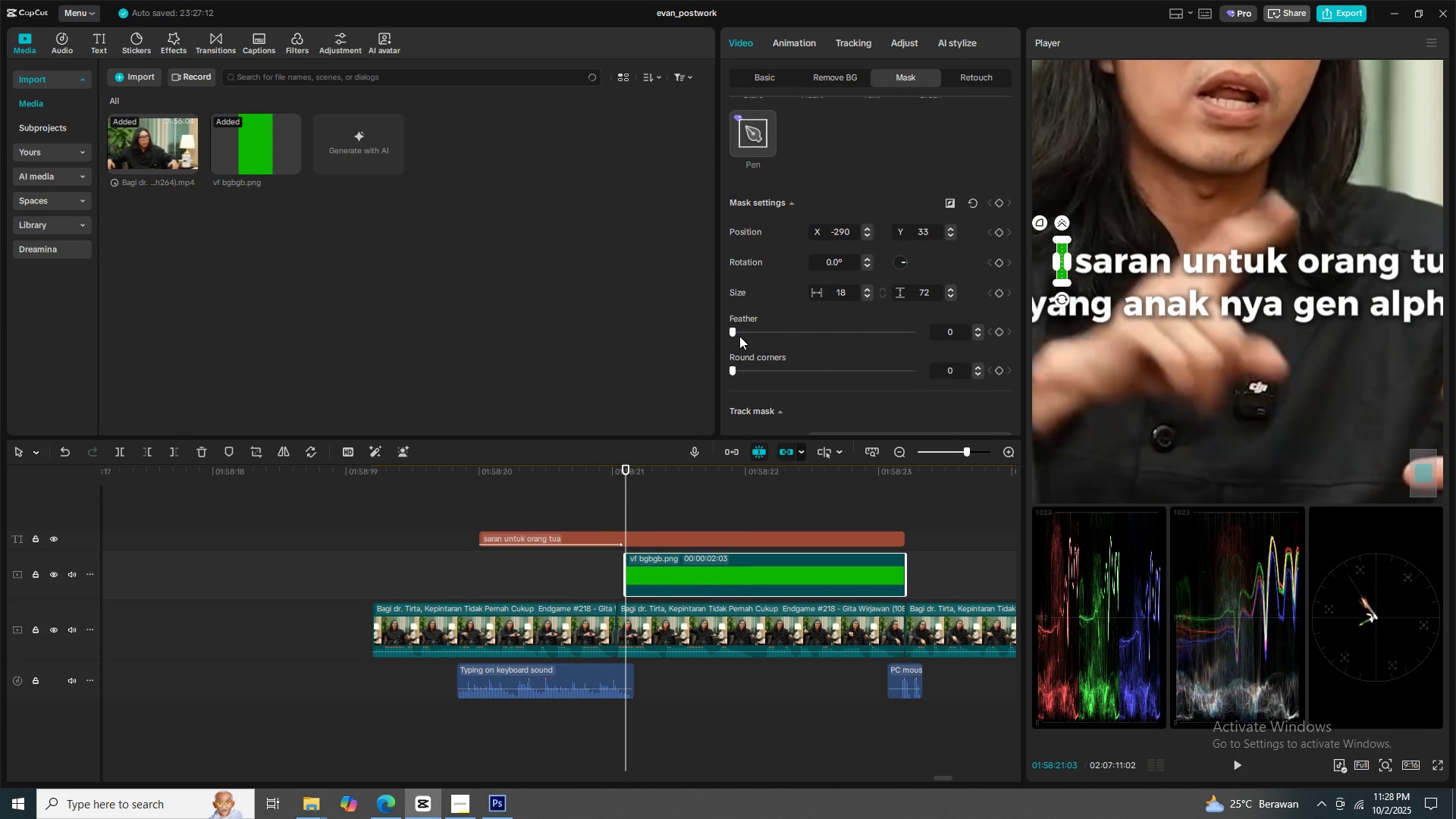 
scroll: coordinate [812, 420], scroll_direction: down, amount: 2.0
 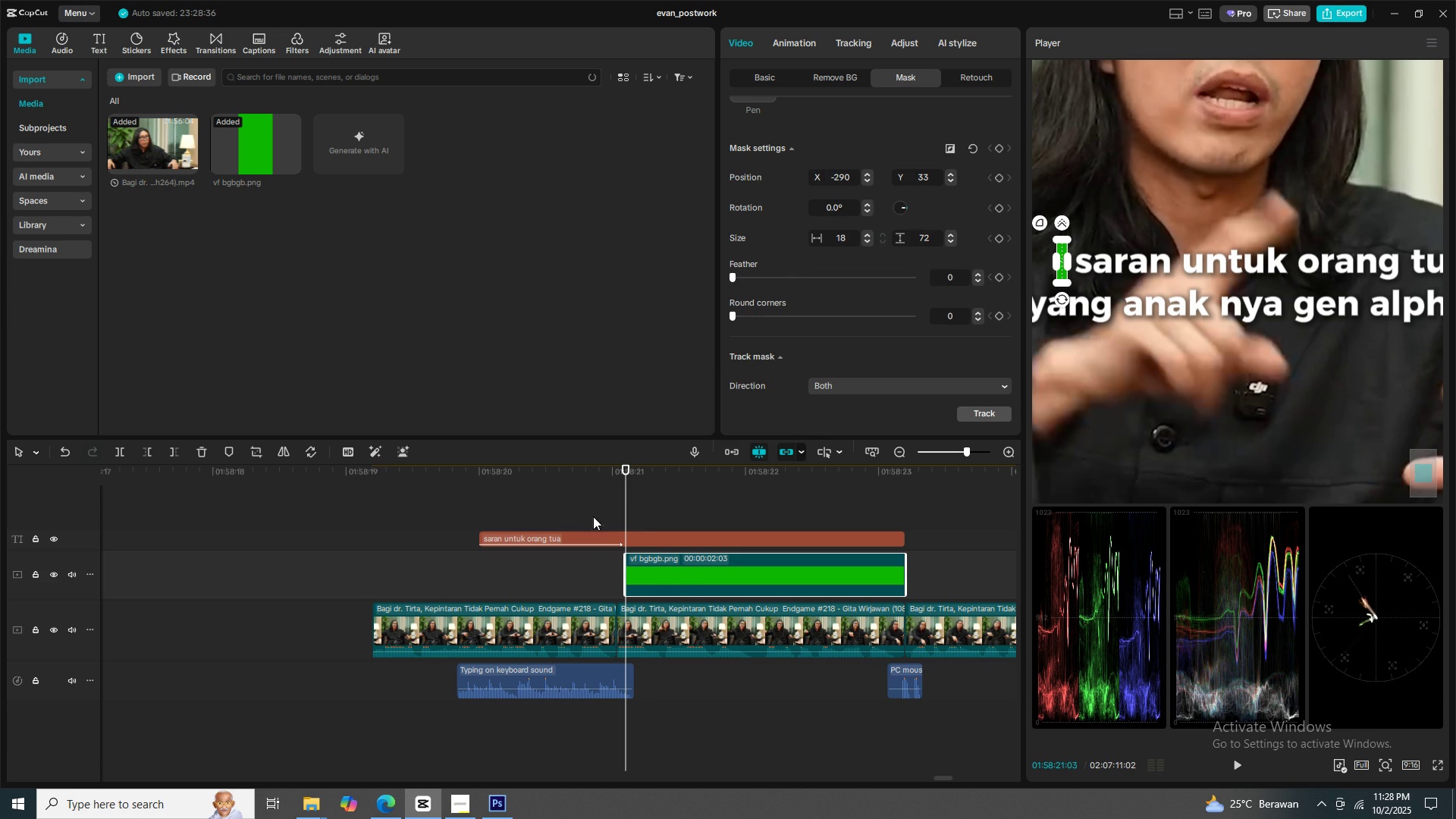 
double_click([472, 491])
 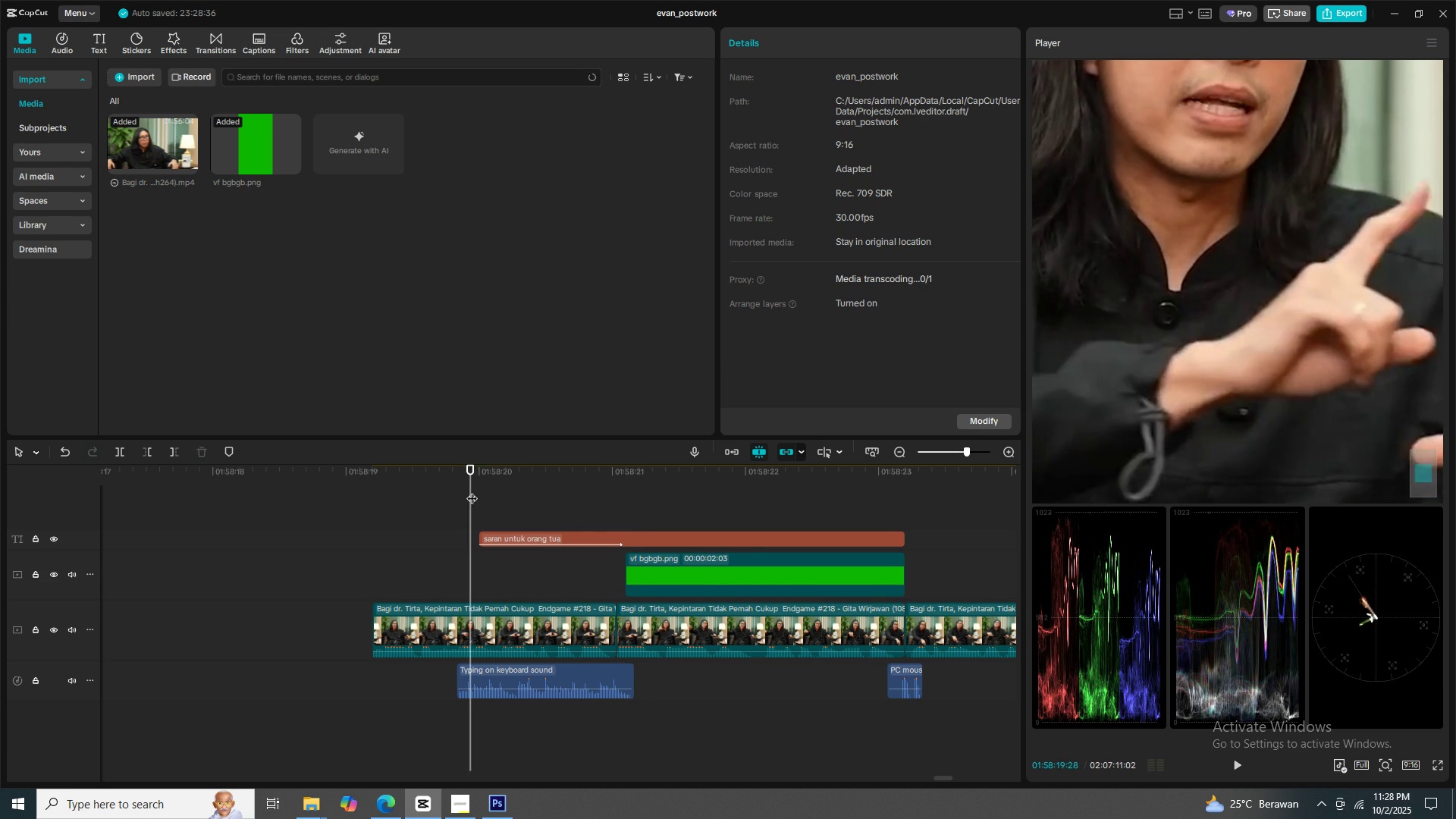 
key(Space)
 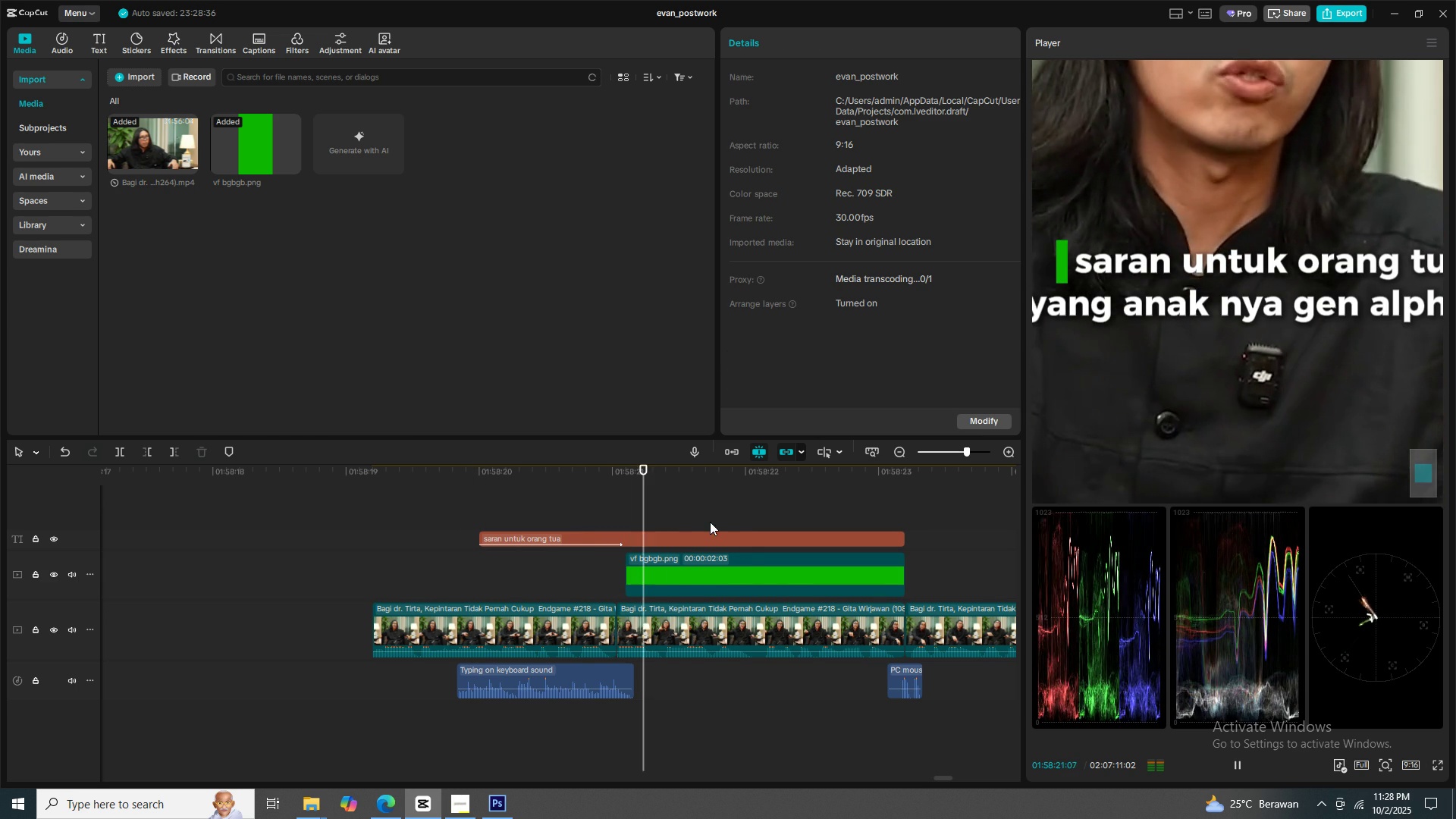 
key(Space)
 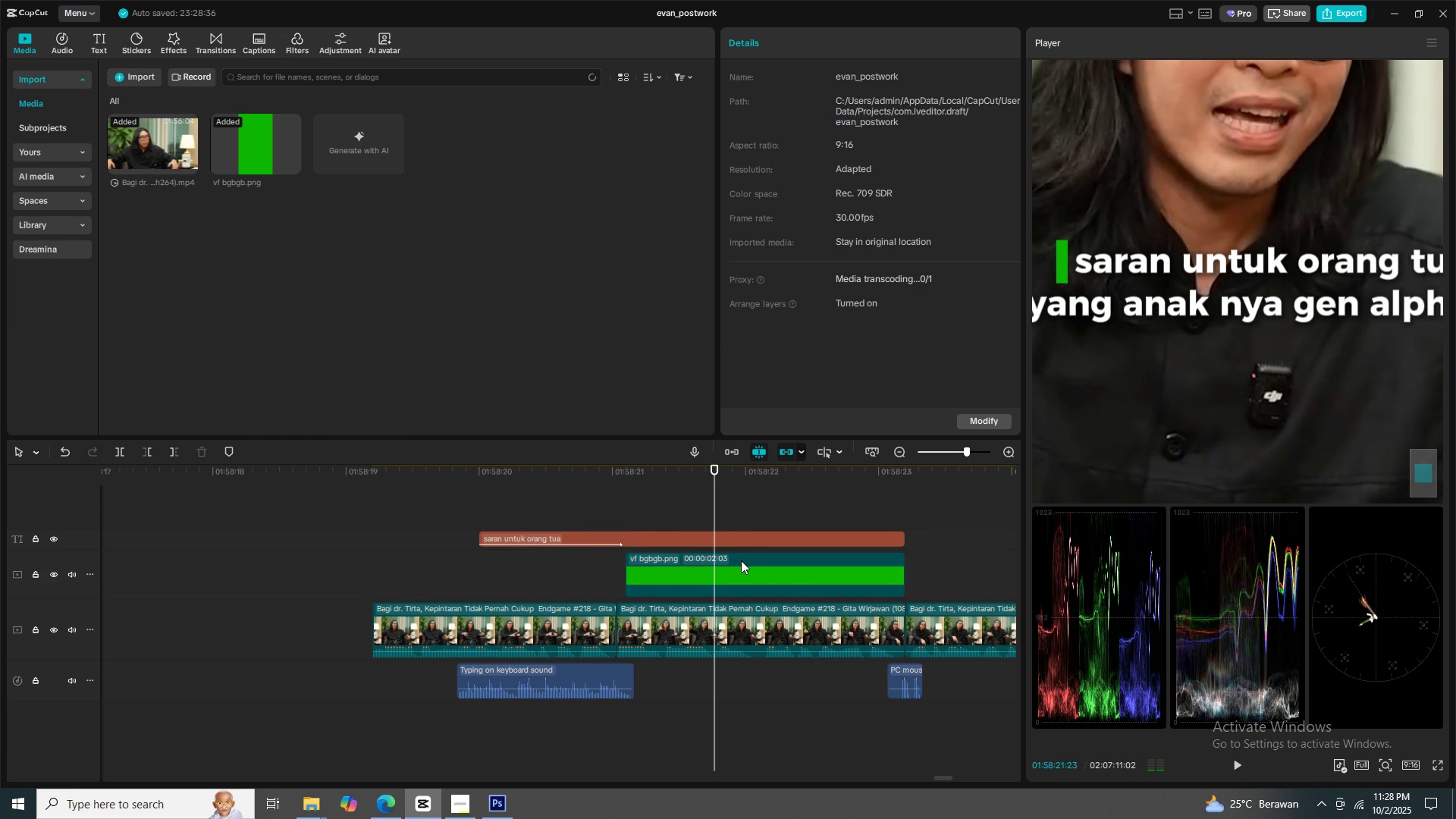 
left_click([741, 560])
 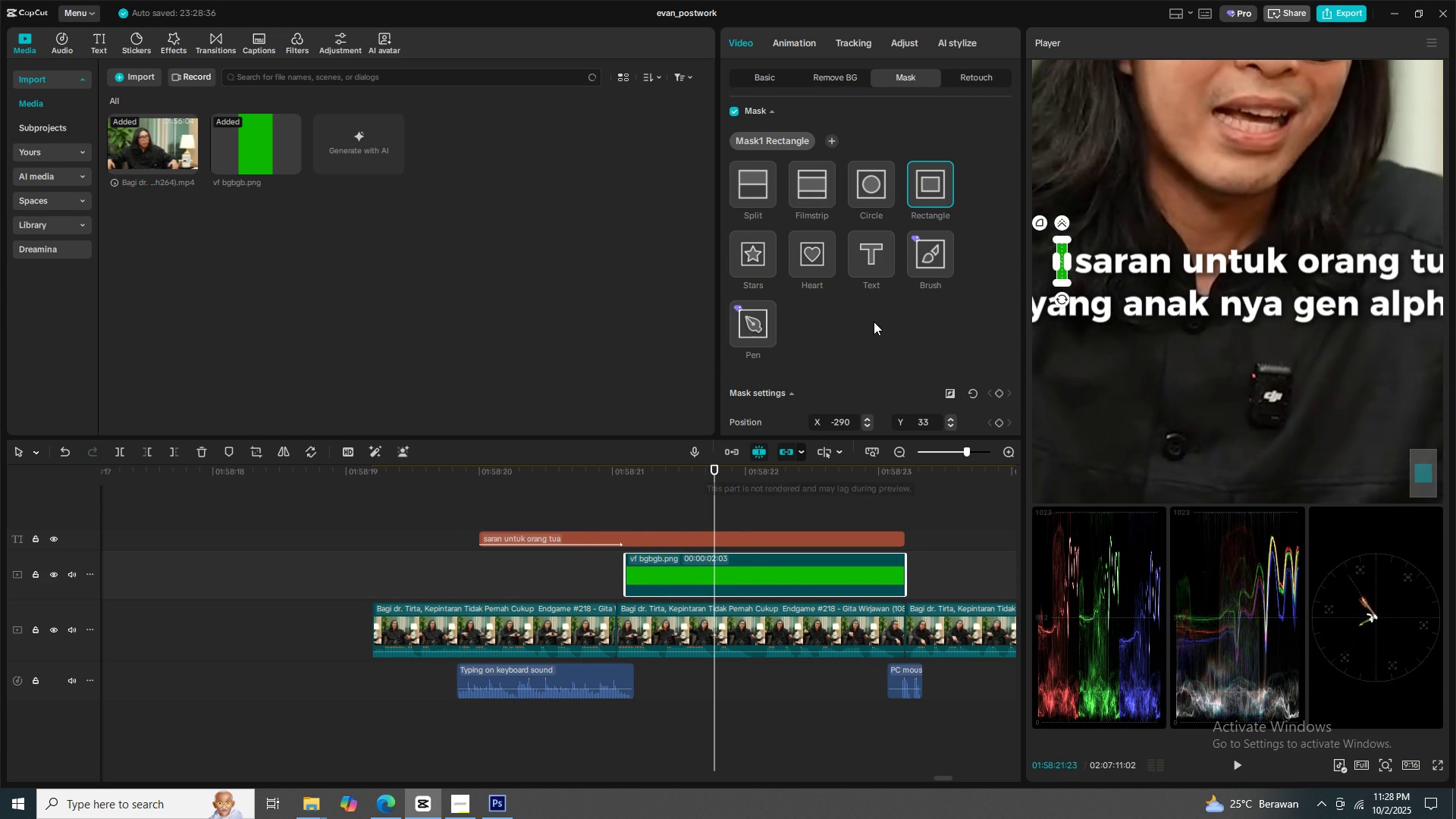 
scroll: coordinate [875, 319], scroll_direction: down, amount: 1.0
 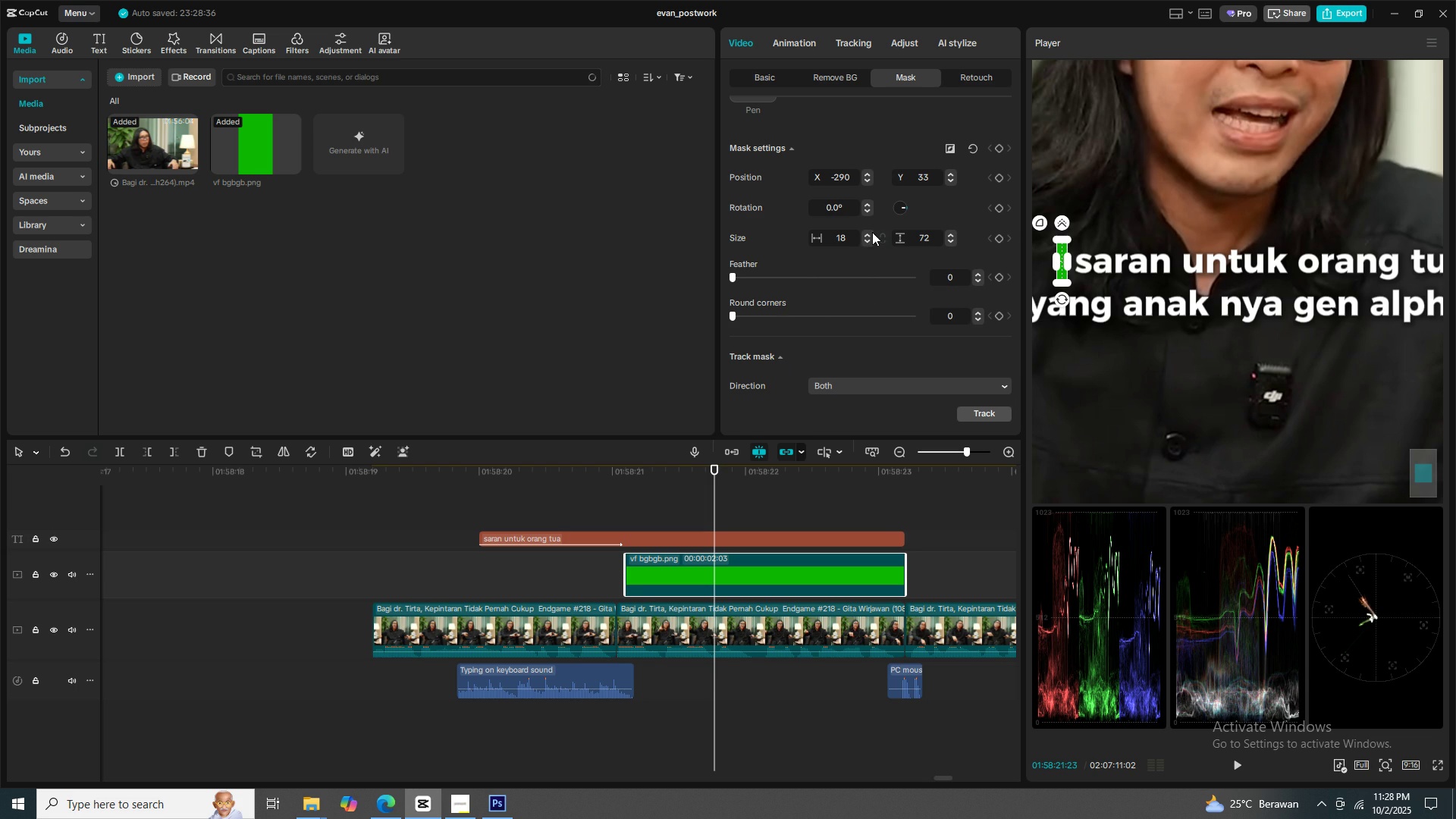 
double_click([868, 234])
 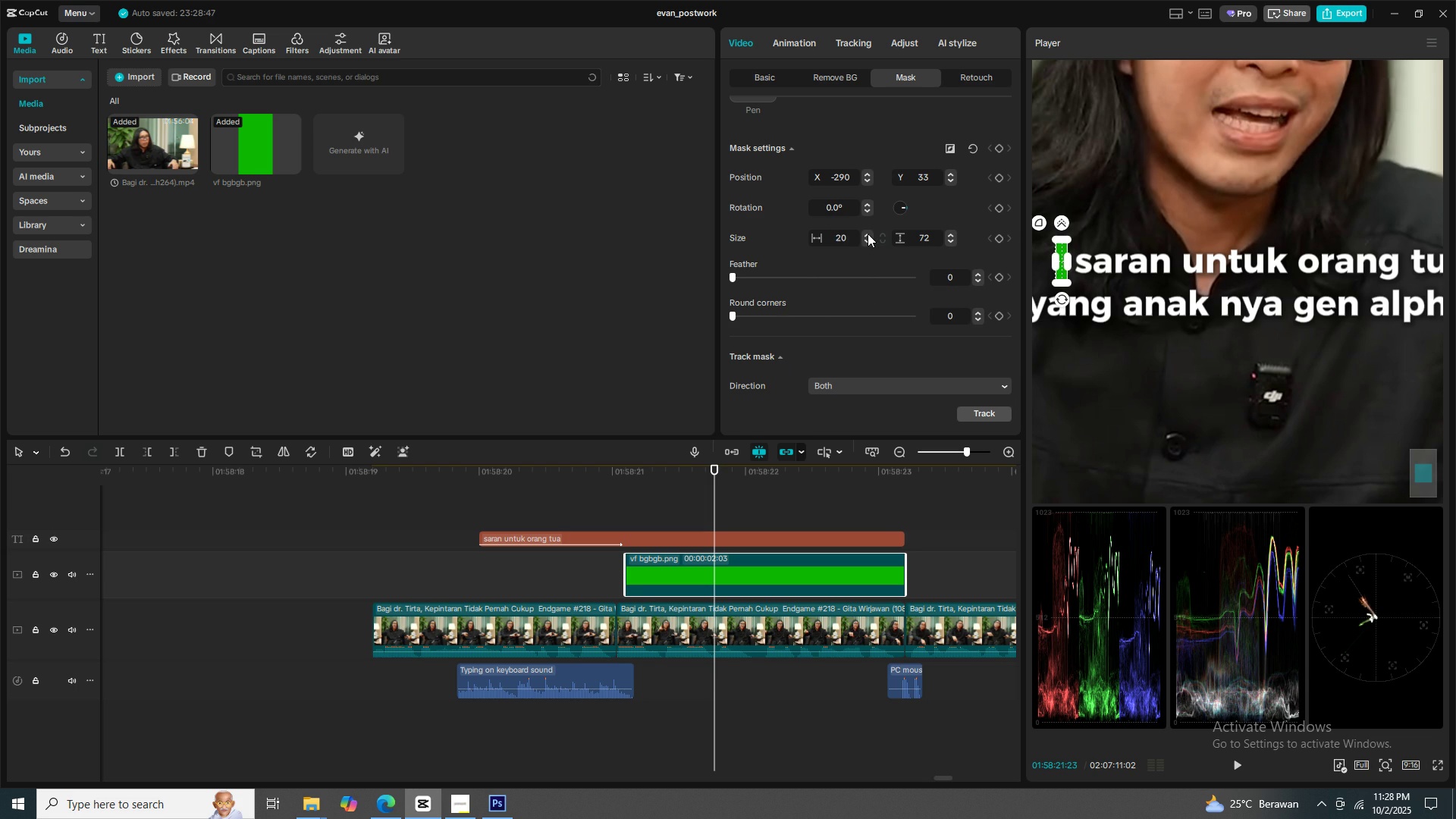 
triple_click([868, 234])
 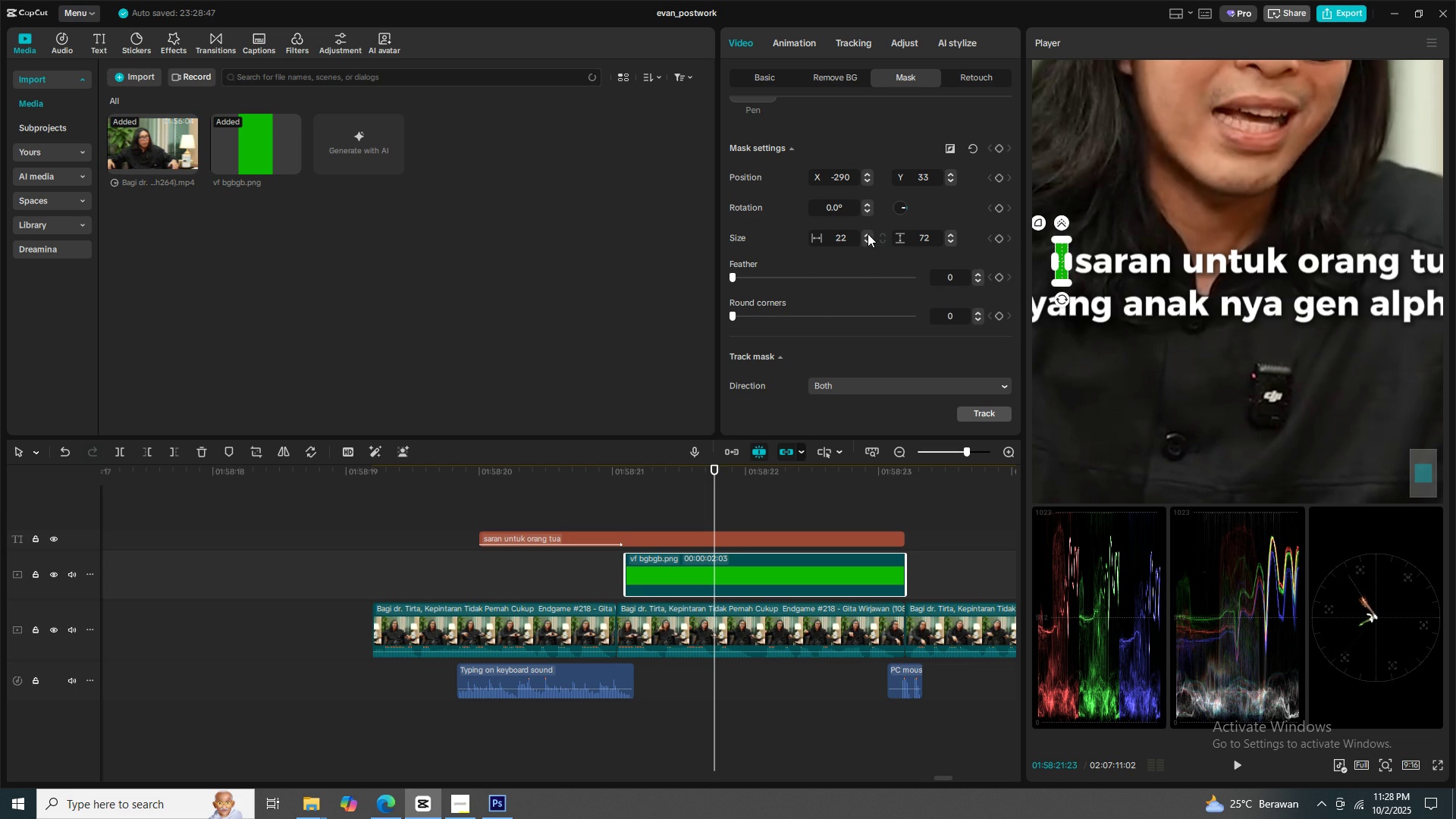 
triple_click([868, 234])
 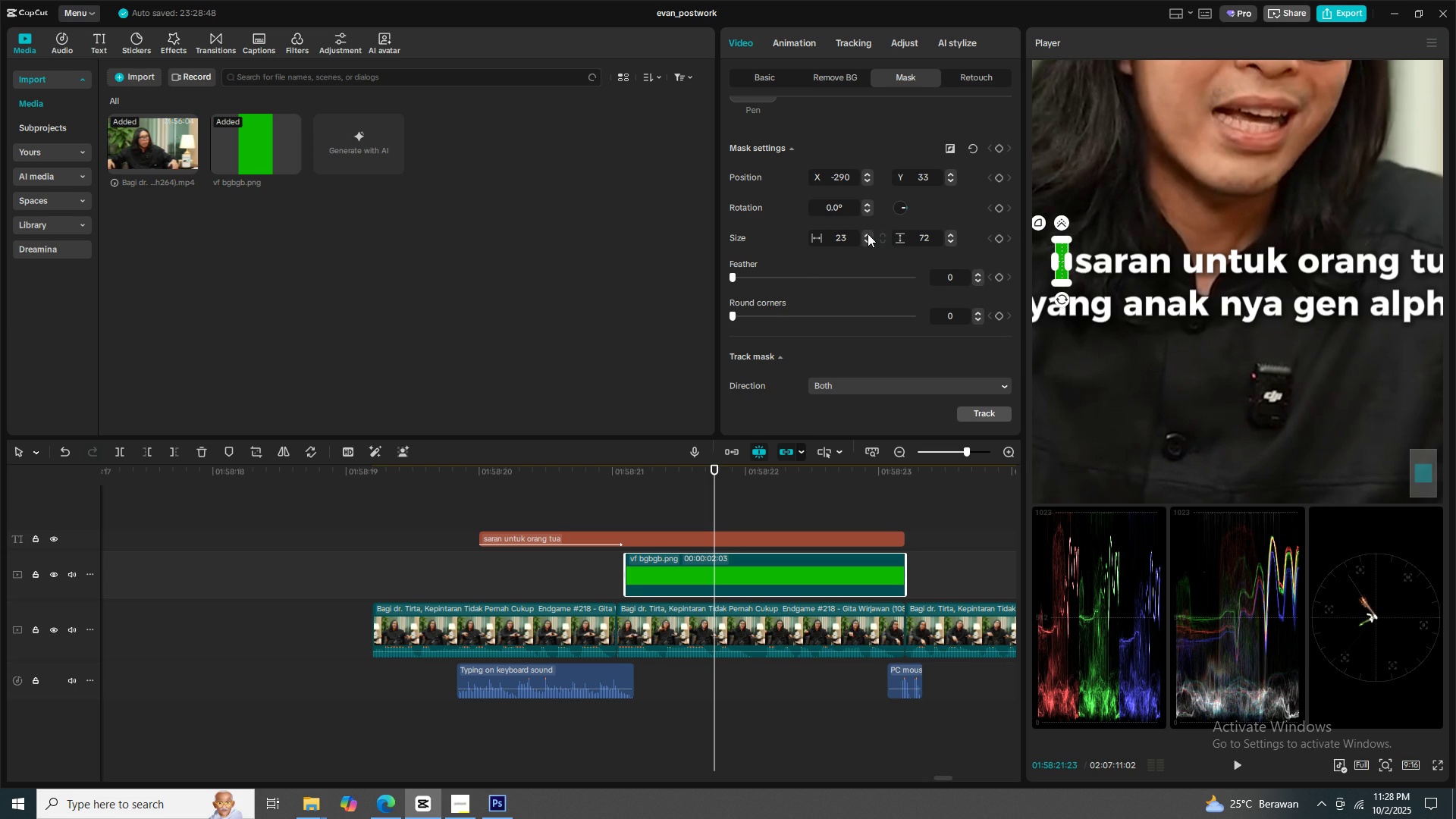 
triple_click([868, 234])
 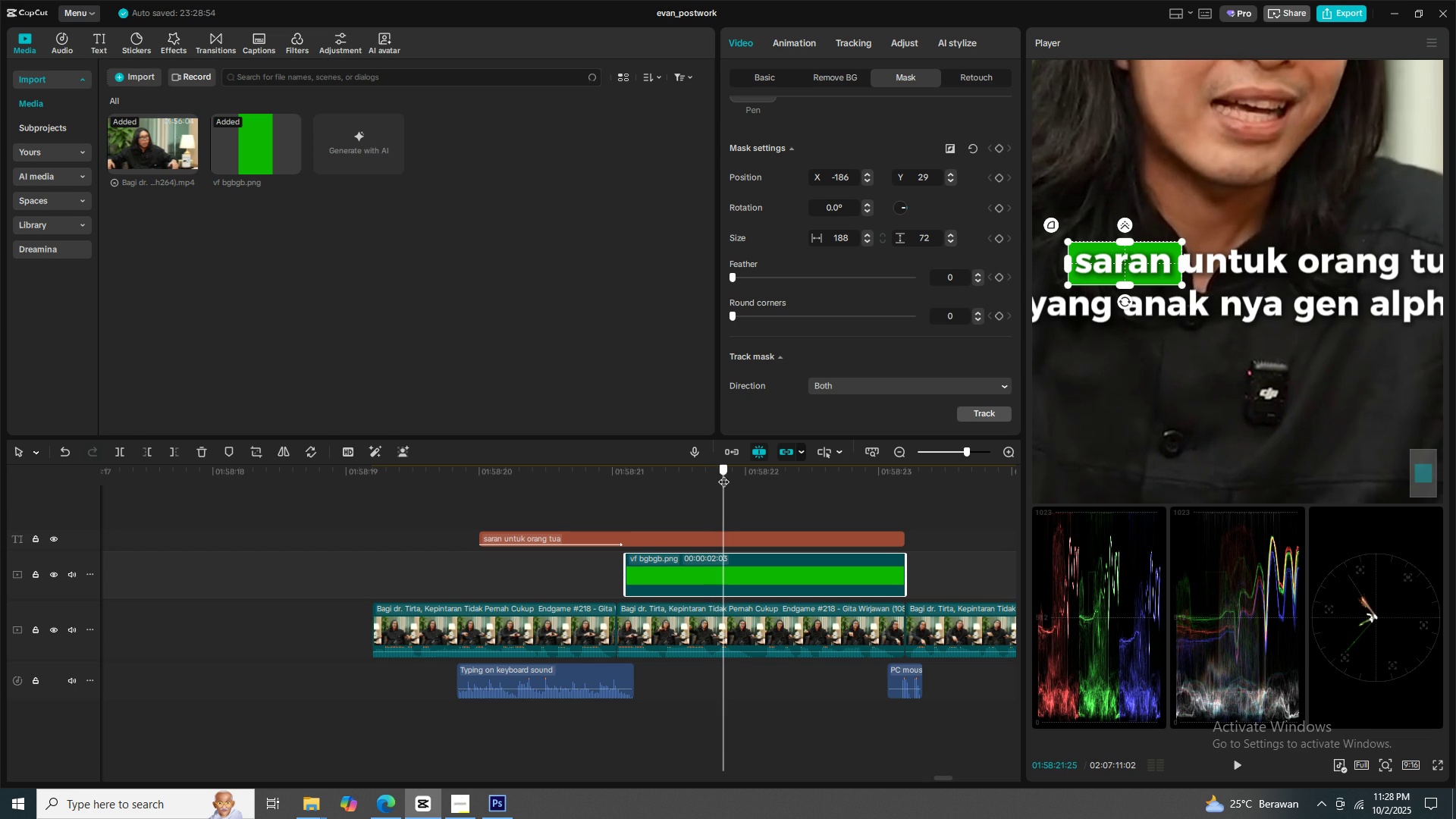 
wait(12.67)
 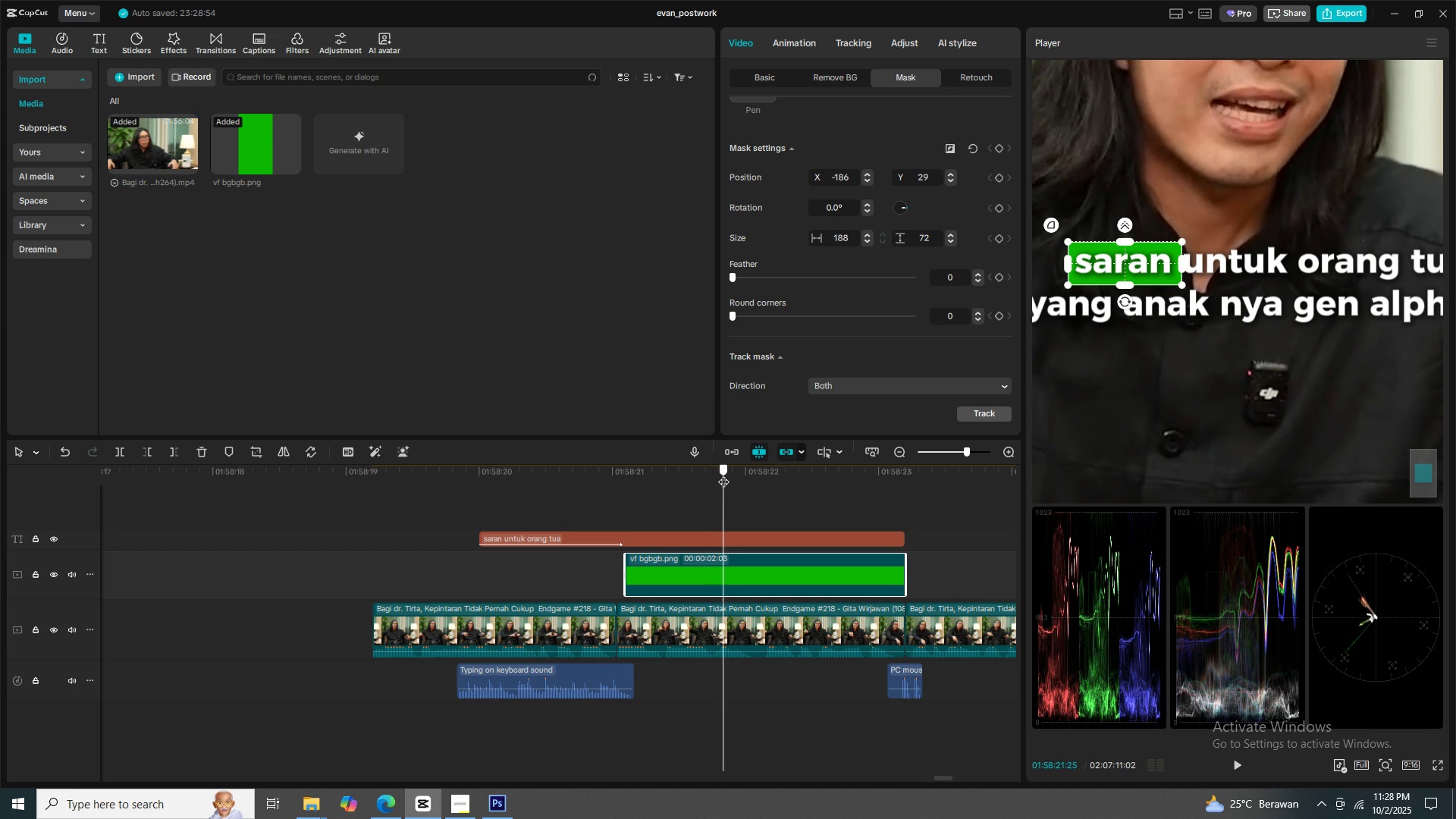 
left_click([998, 240])
 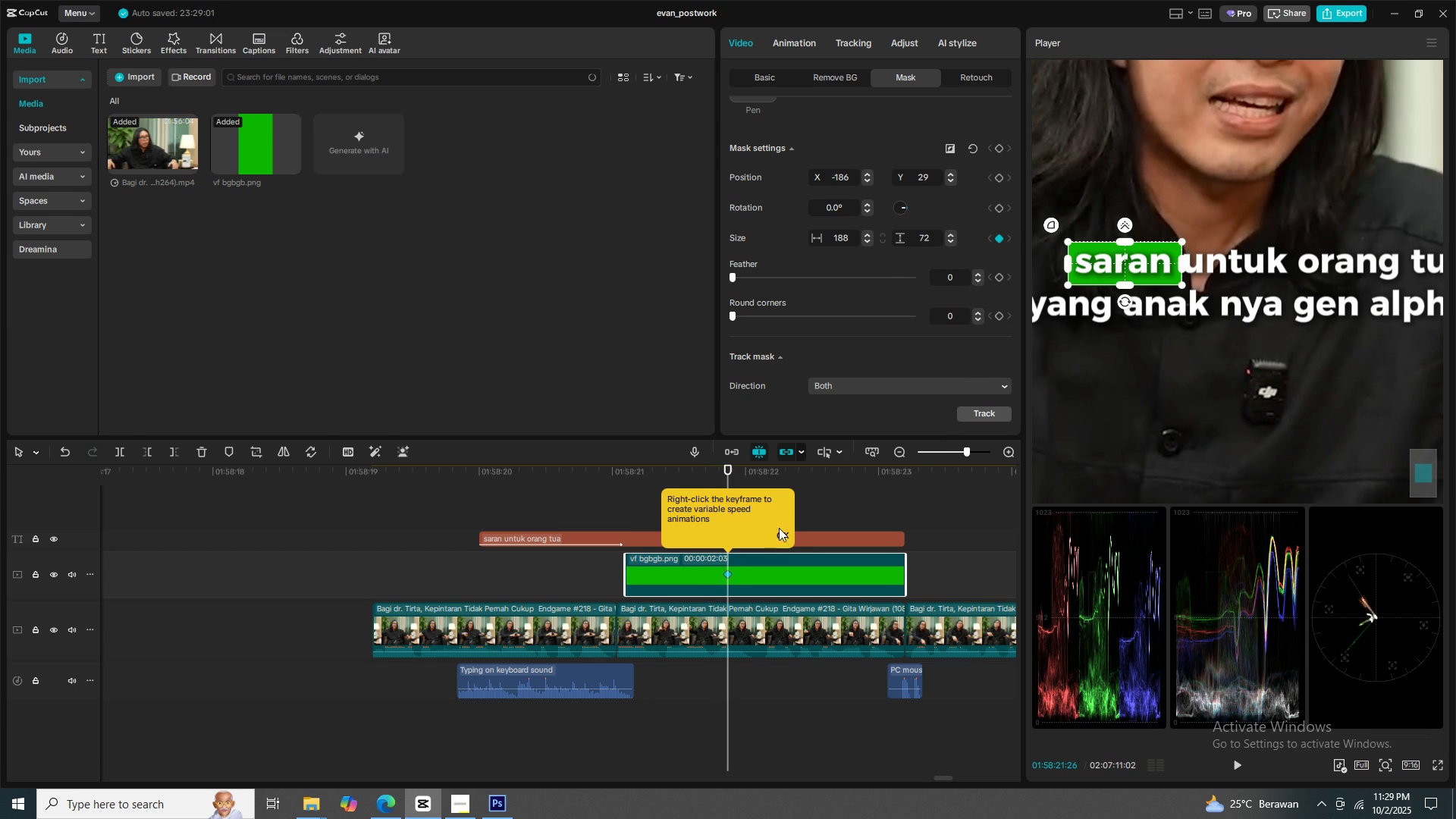 
left_click([783, 532])
 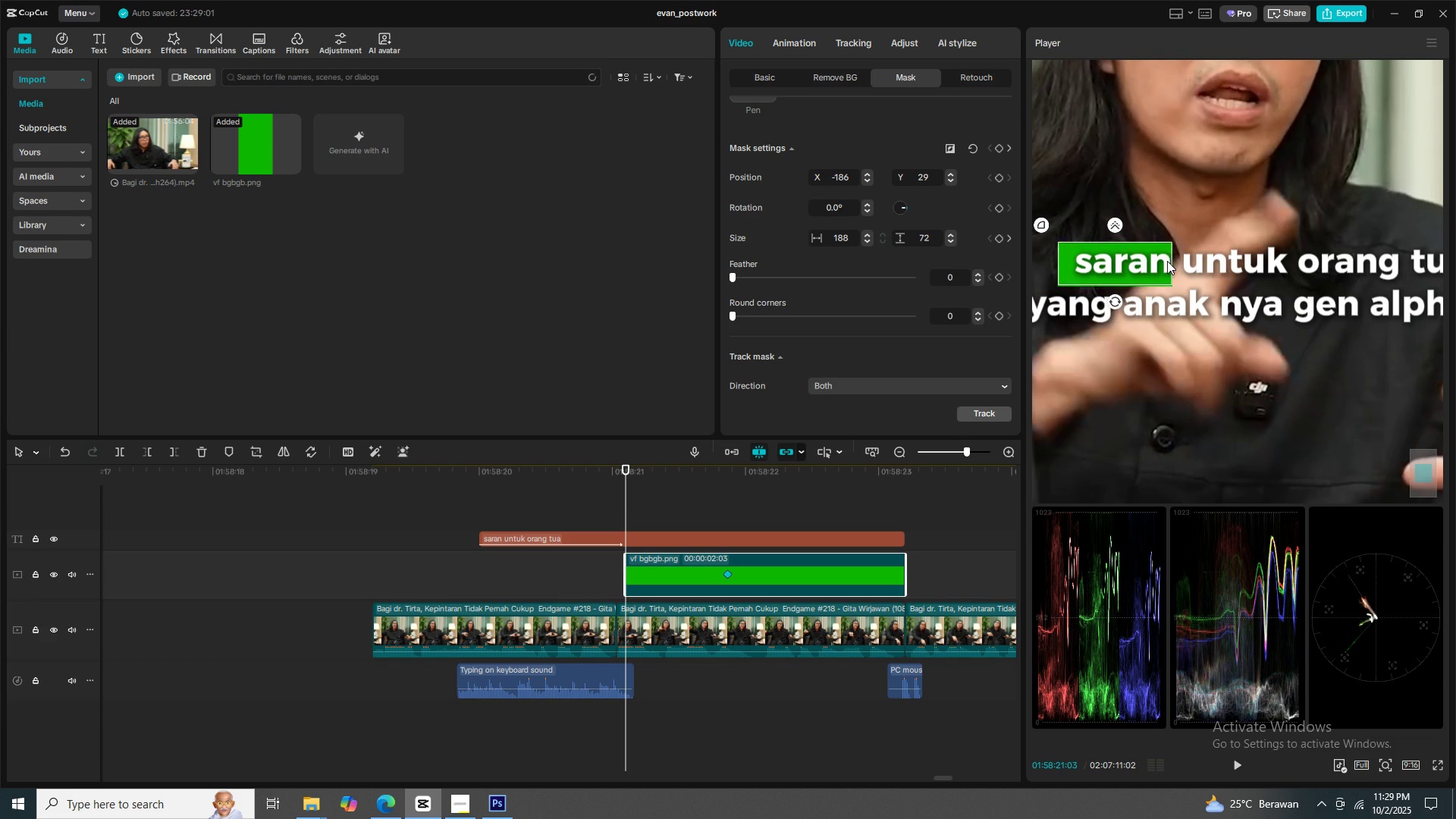 
wait(6.07)
 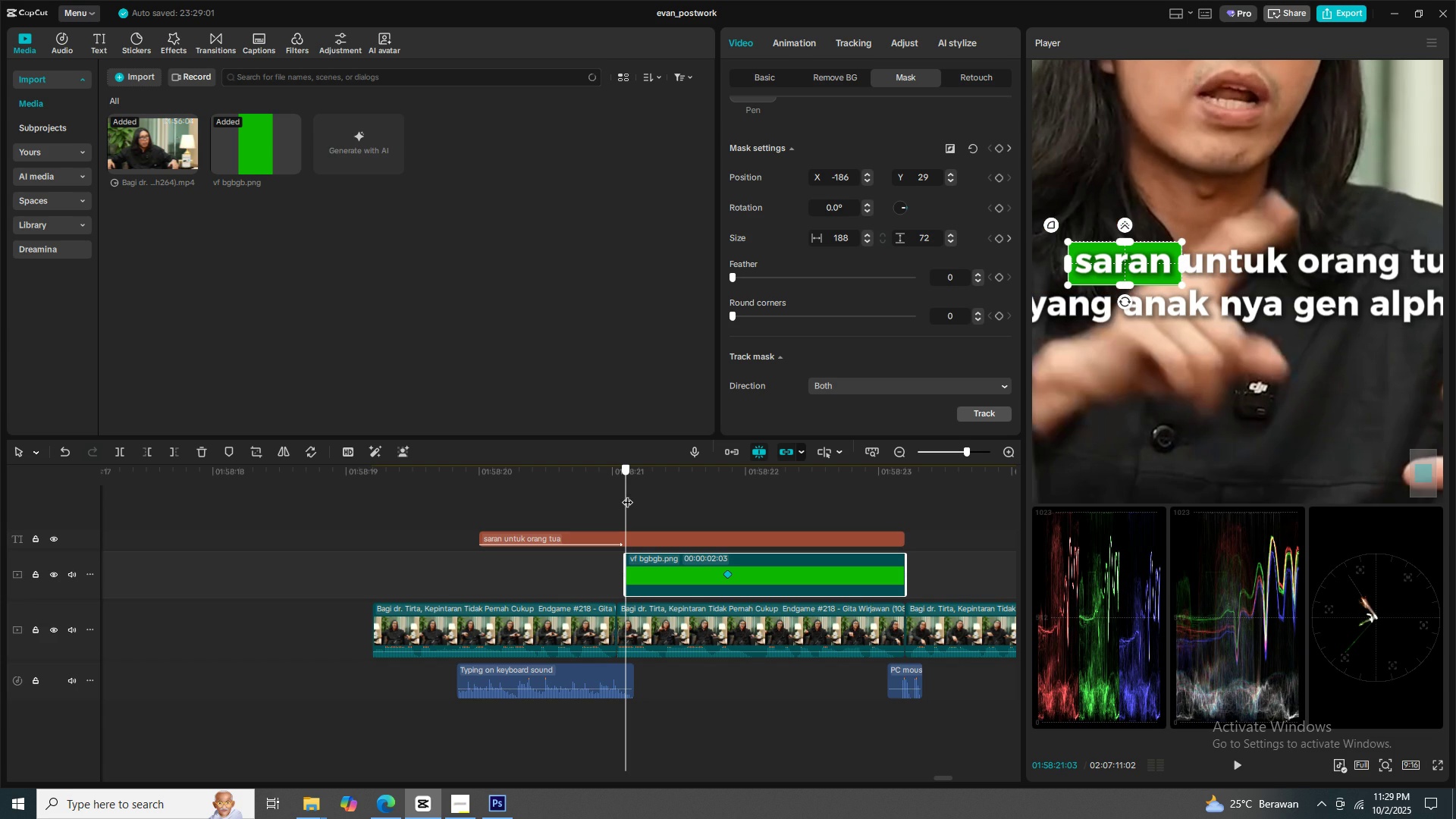 
mouse_move([1113, 255])
 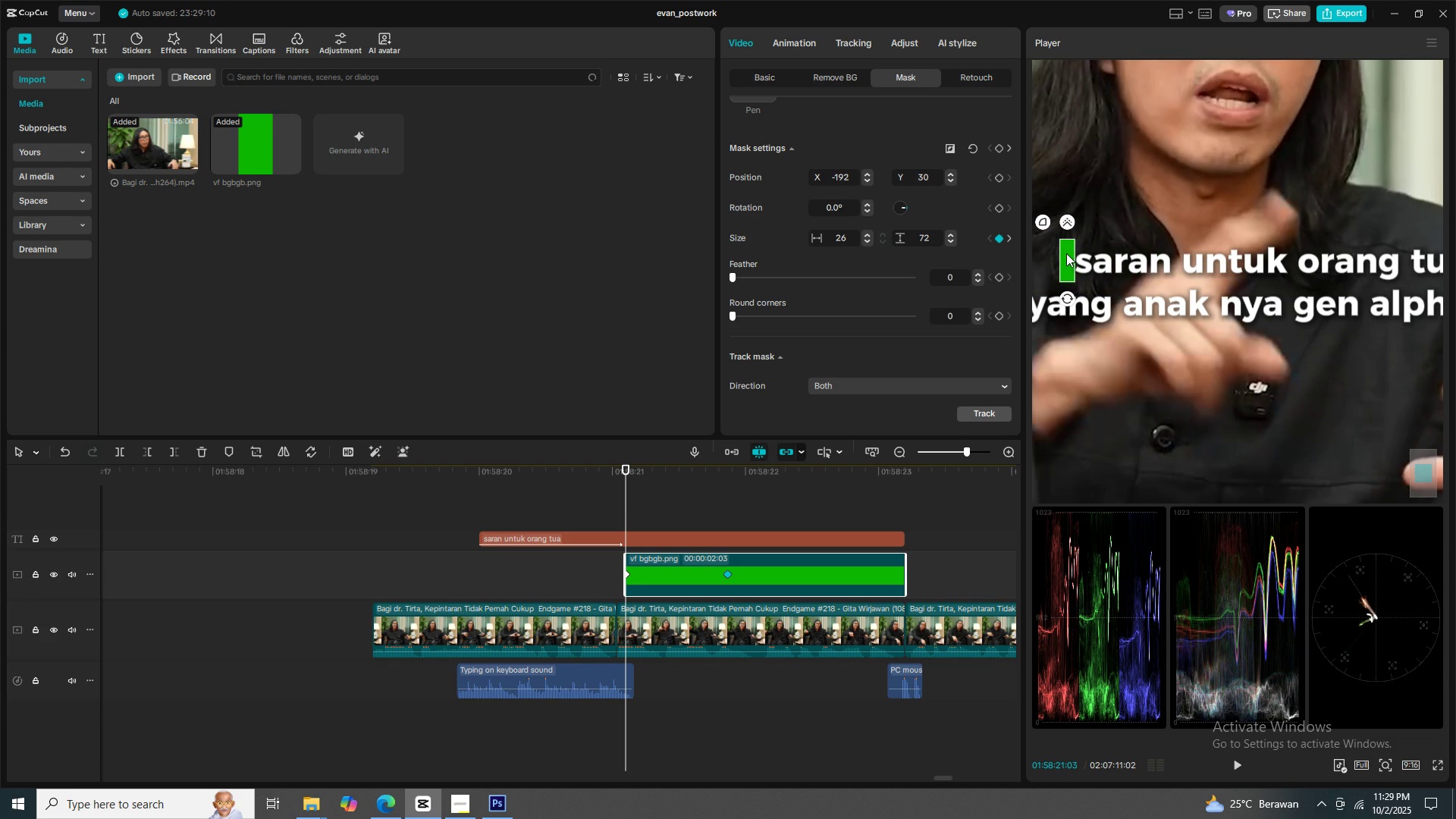 
mouse_move([1045, 259])
 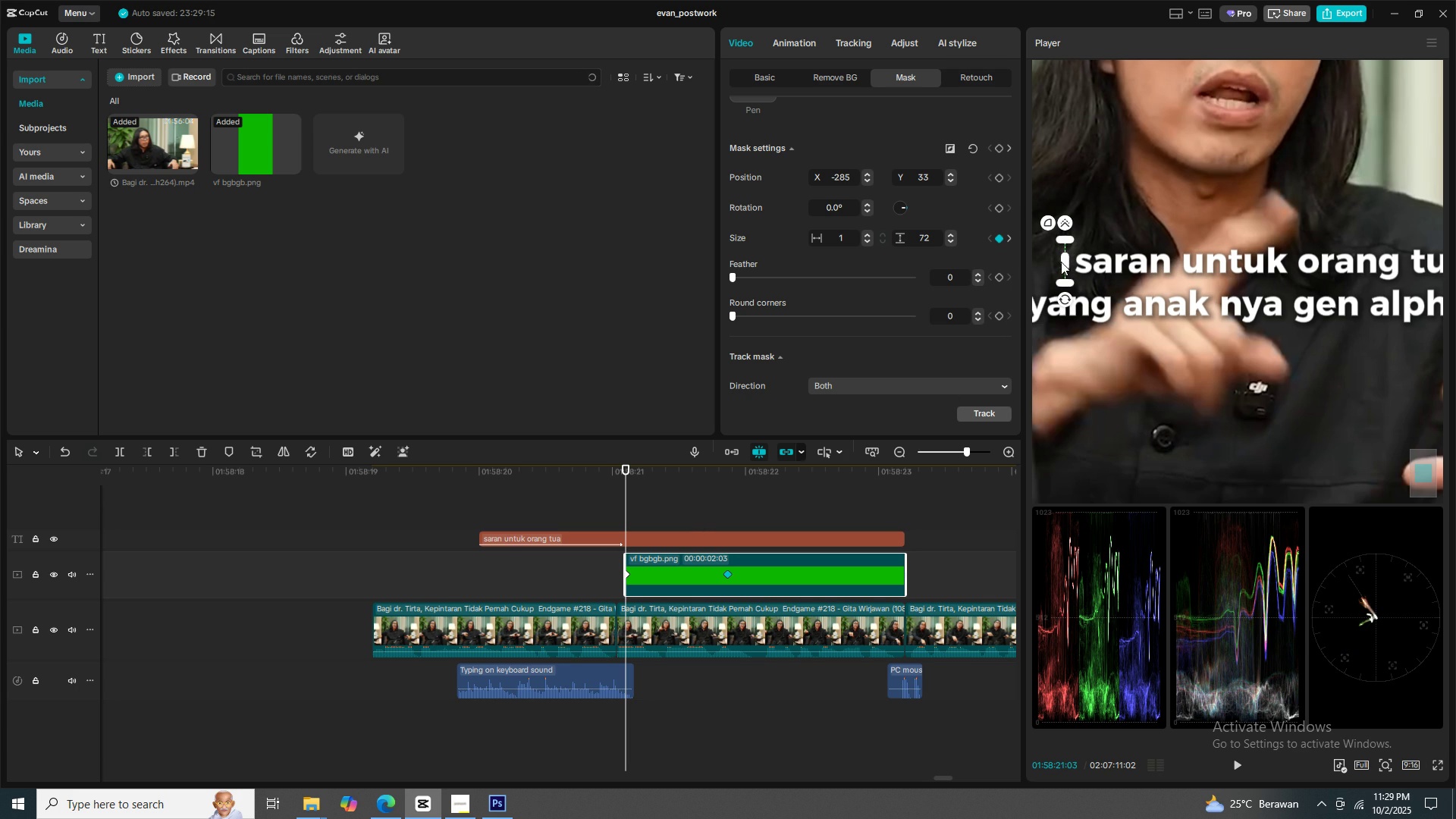 
key(Space)
 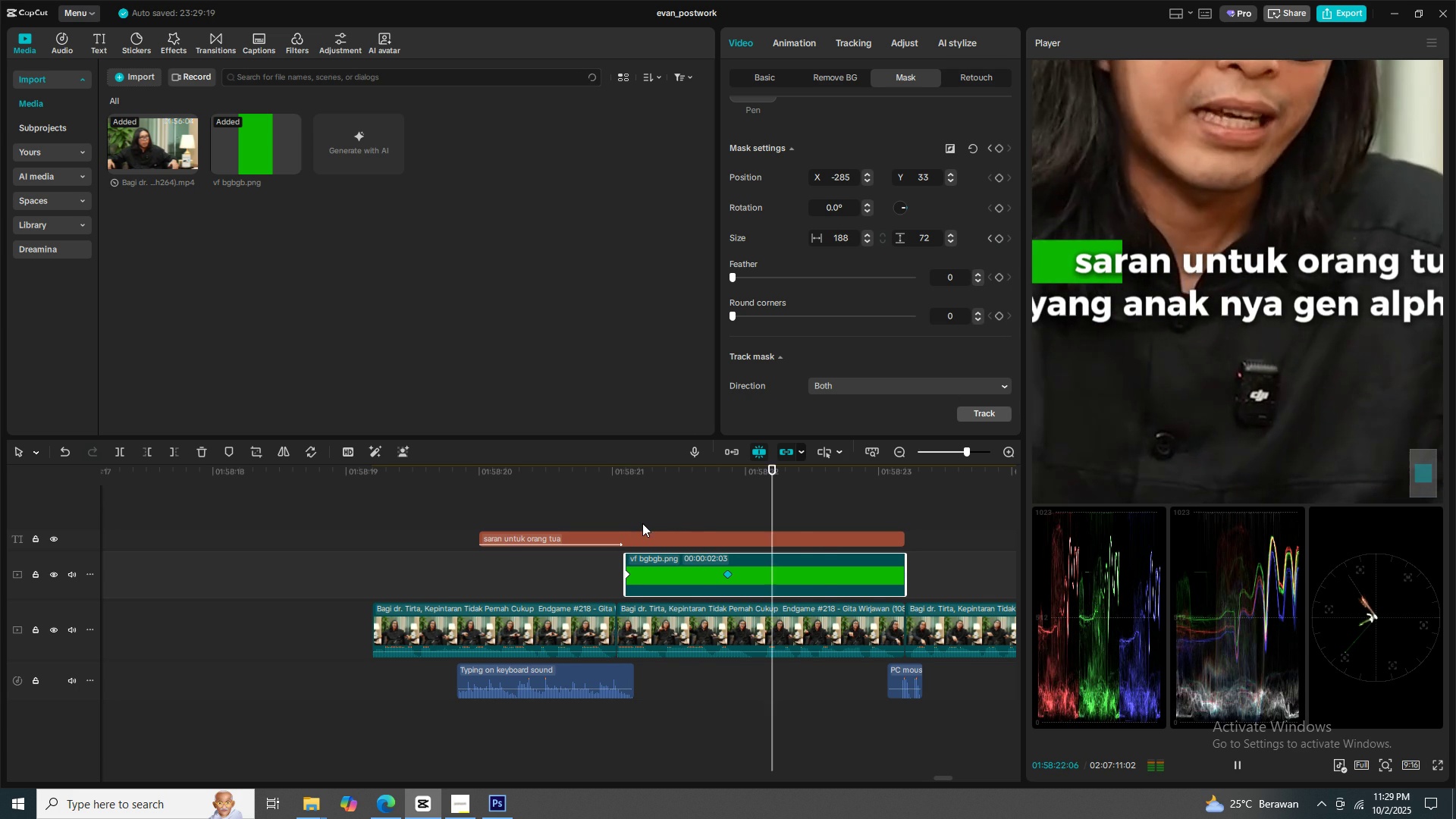 
key(Space)
 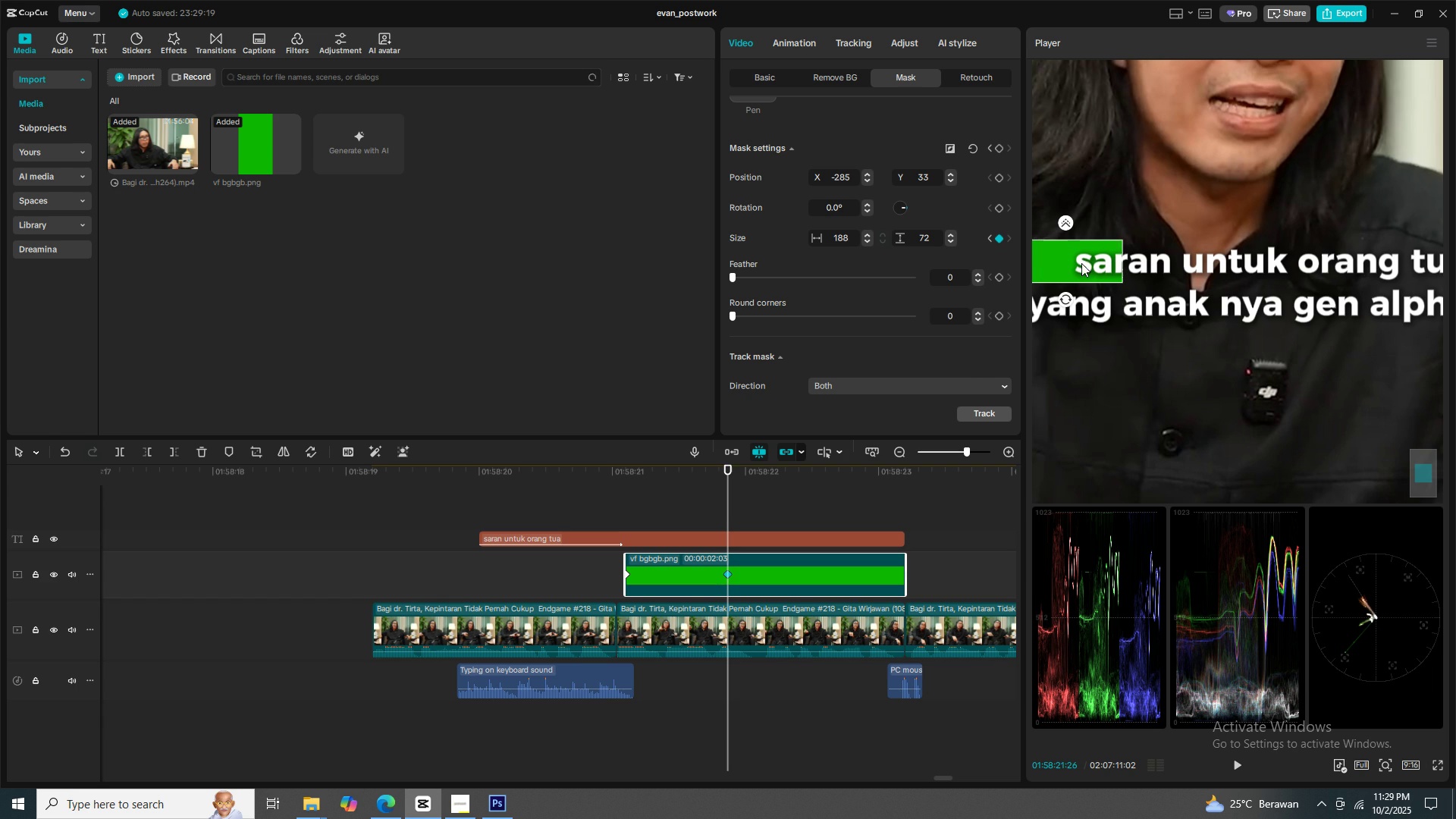 
wait(11.21)
 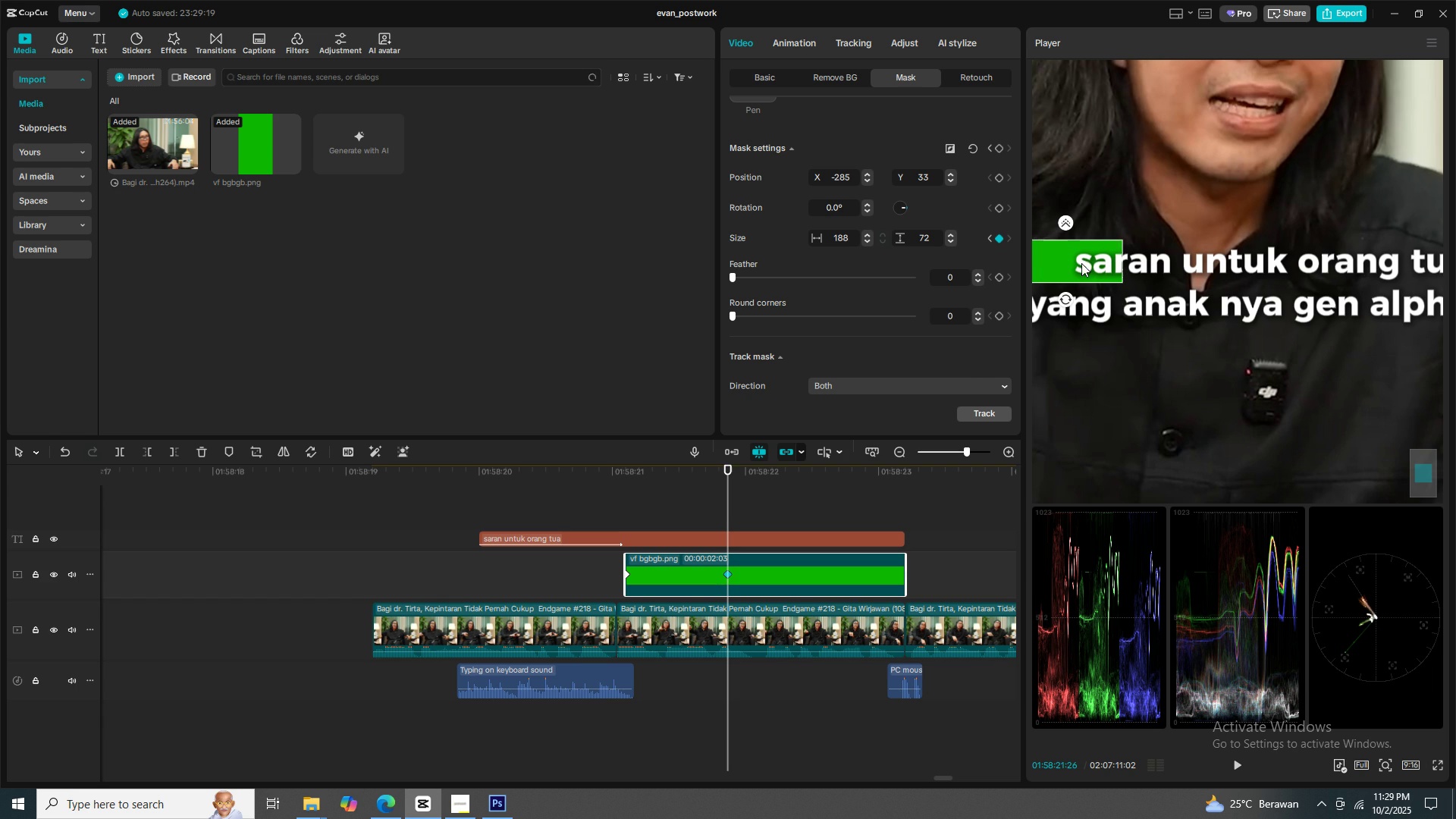 
left_click([997, 149])
 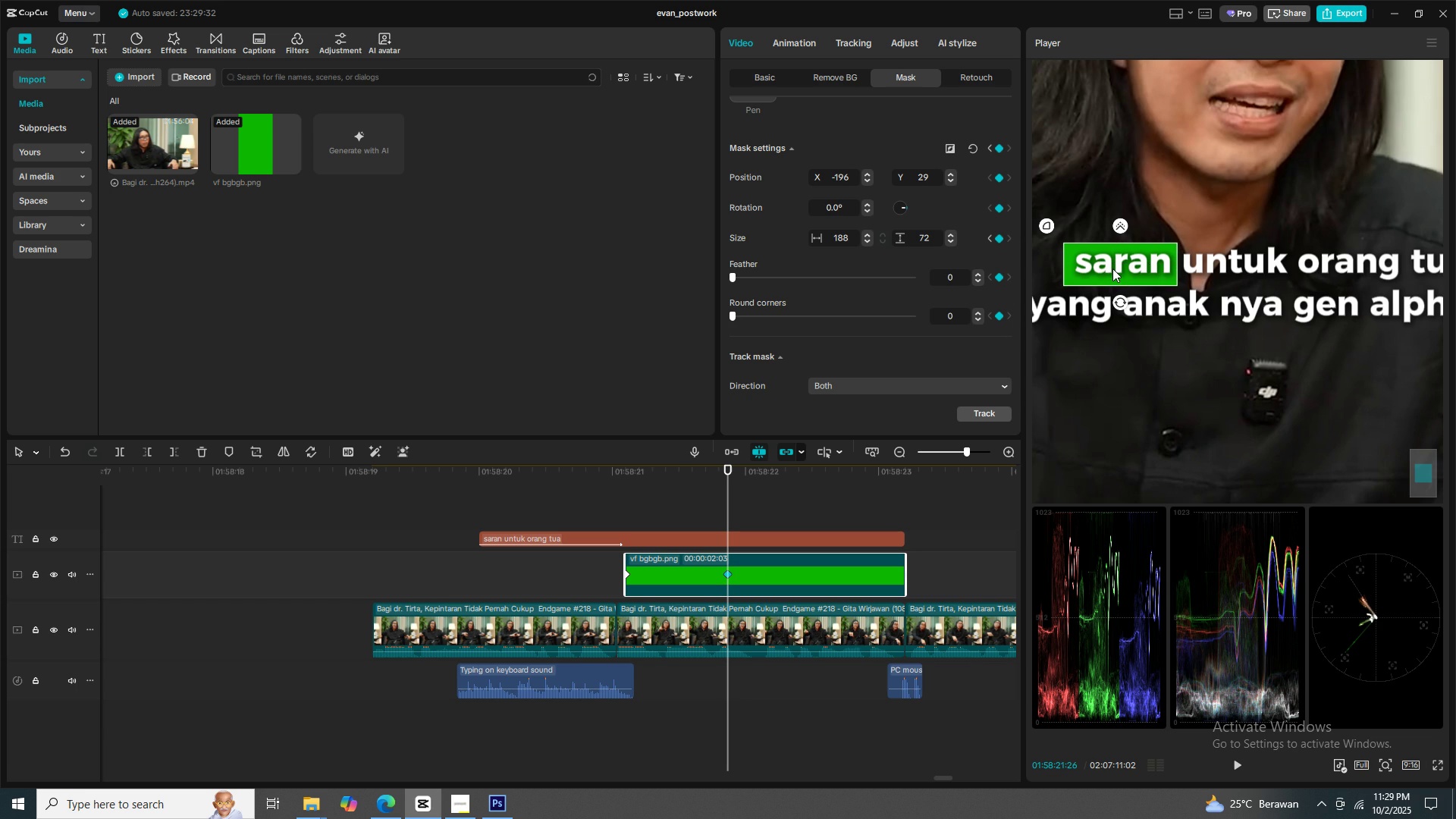 
wait(8.57)
 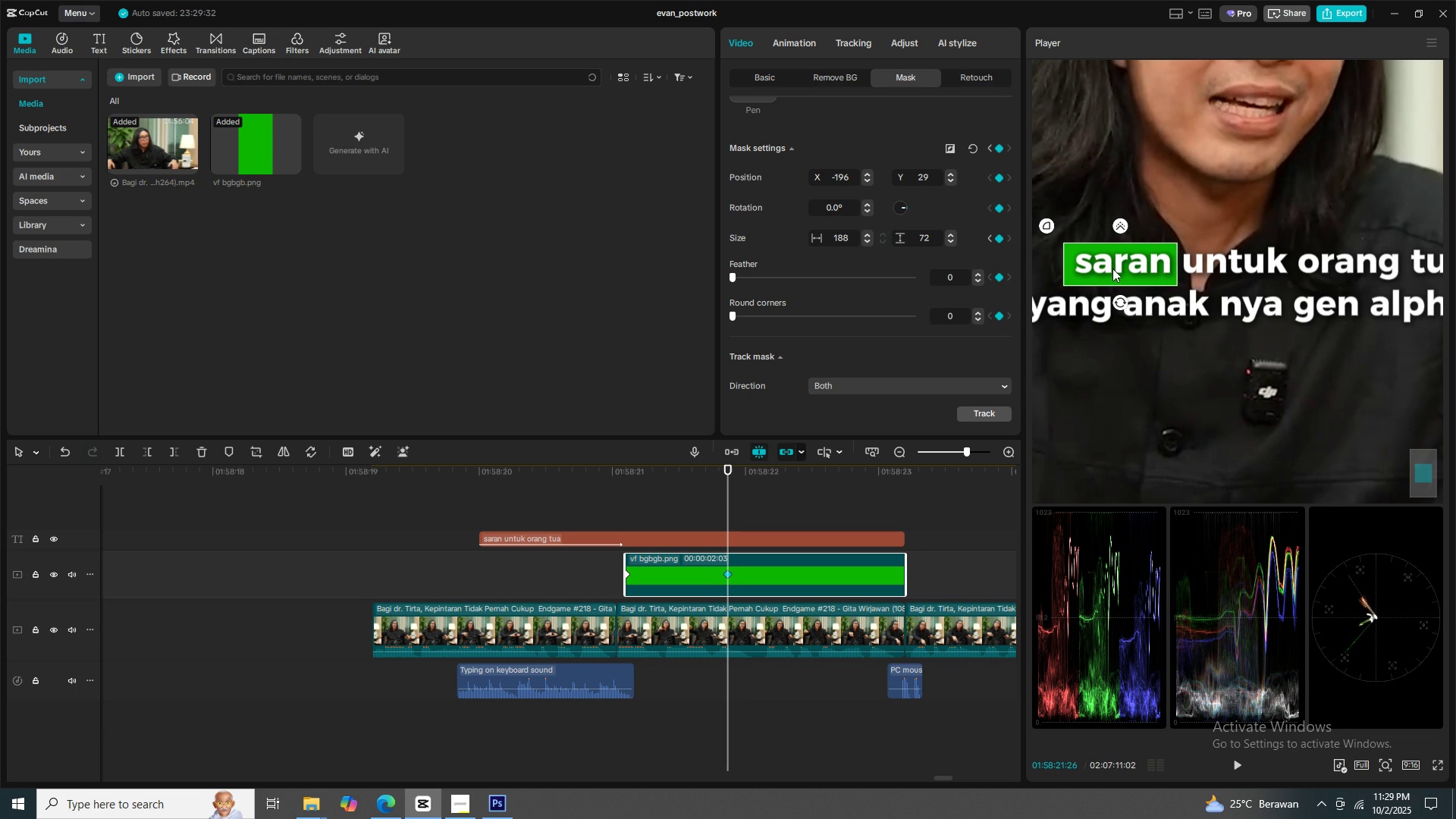 
left_click([624, 474])
 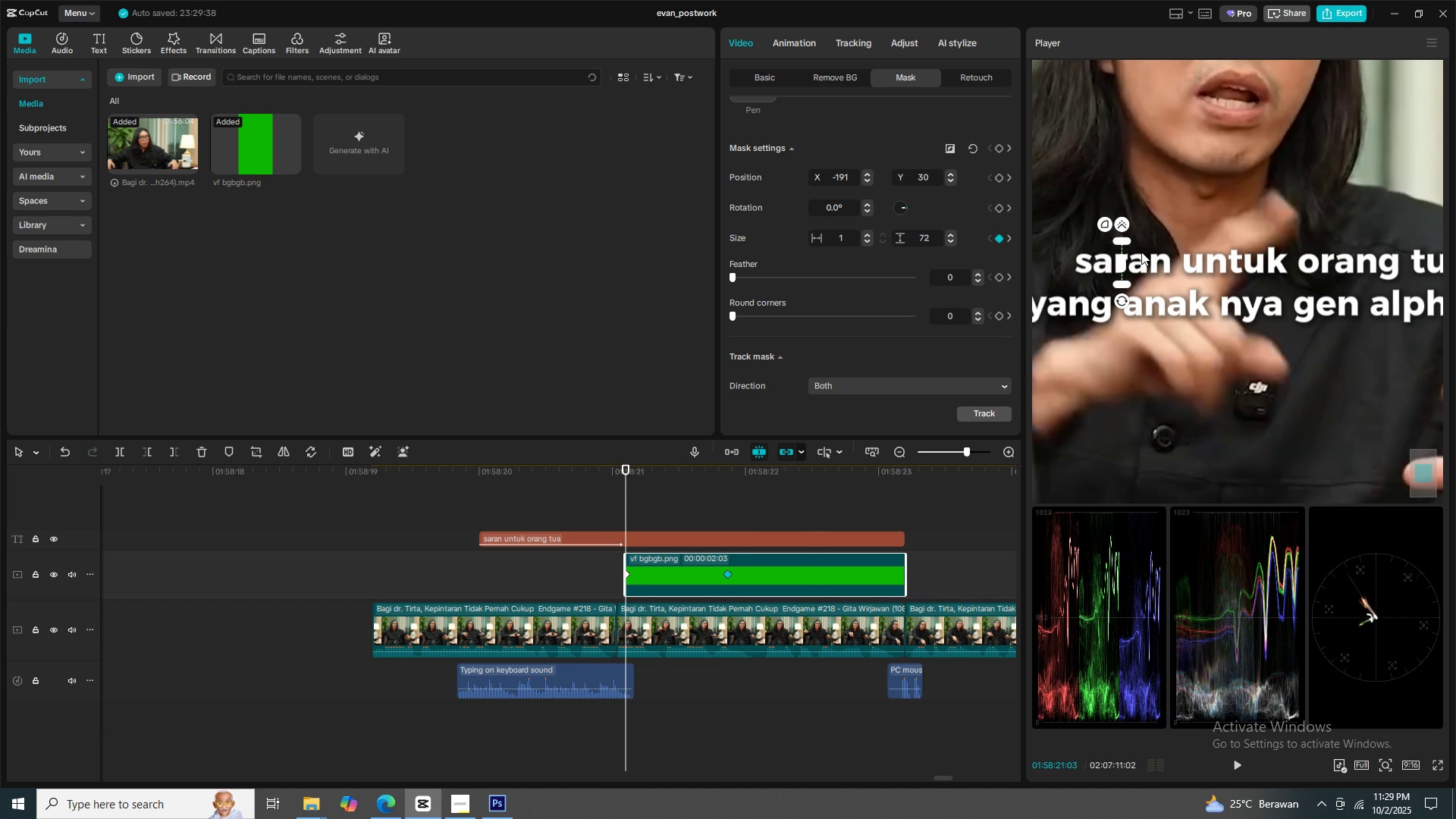 
key(Space)
 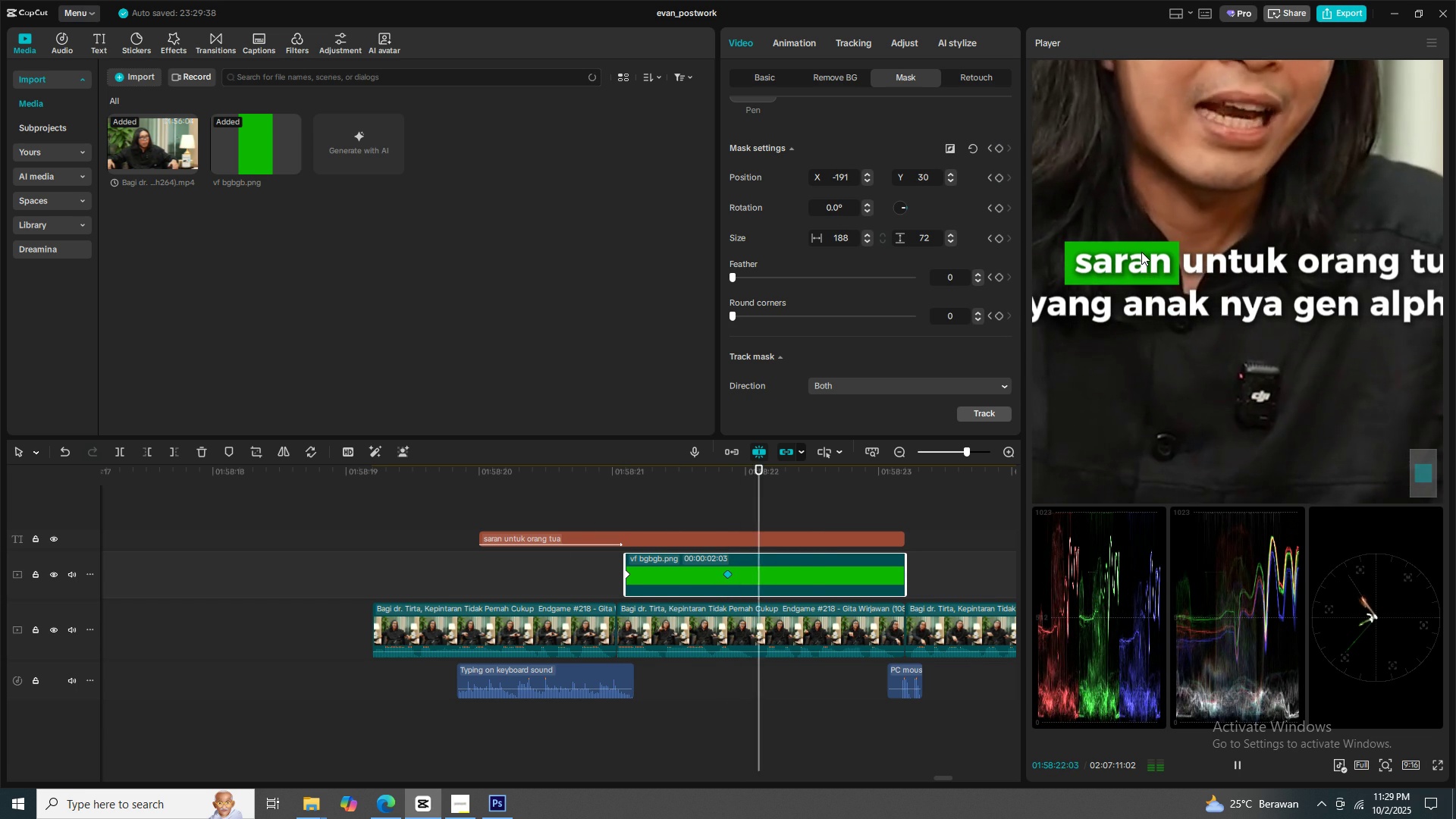 
key(Space)
 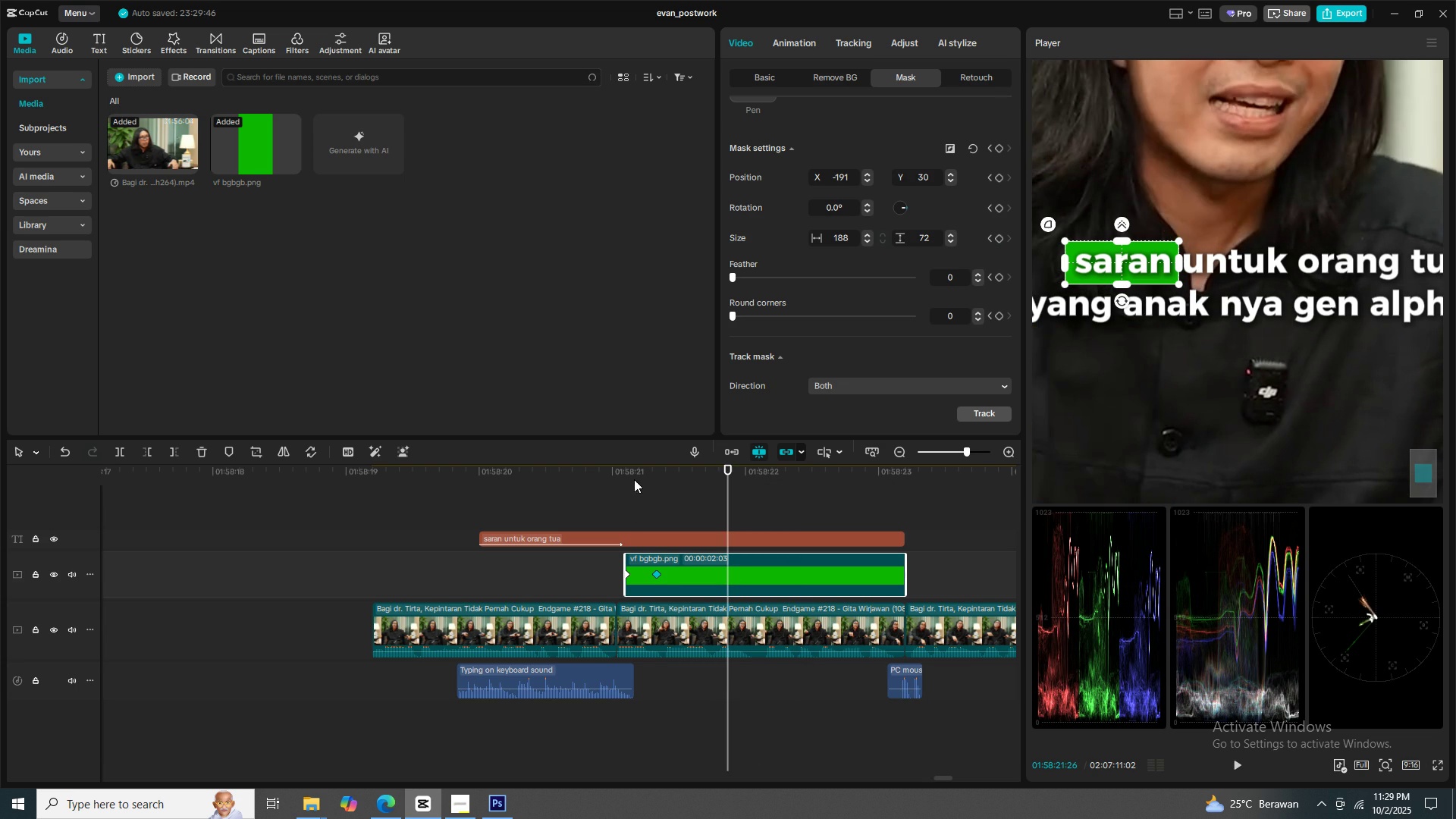 
key(Space)
 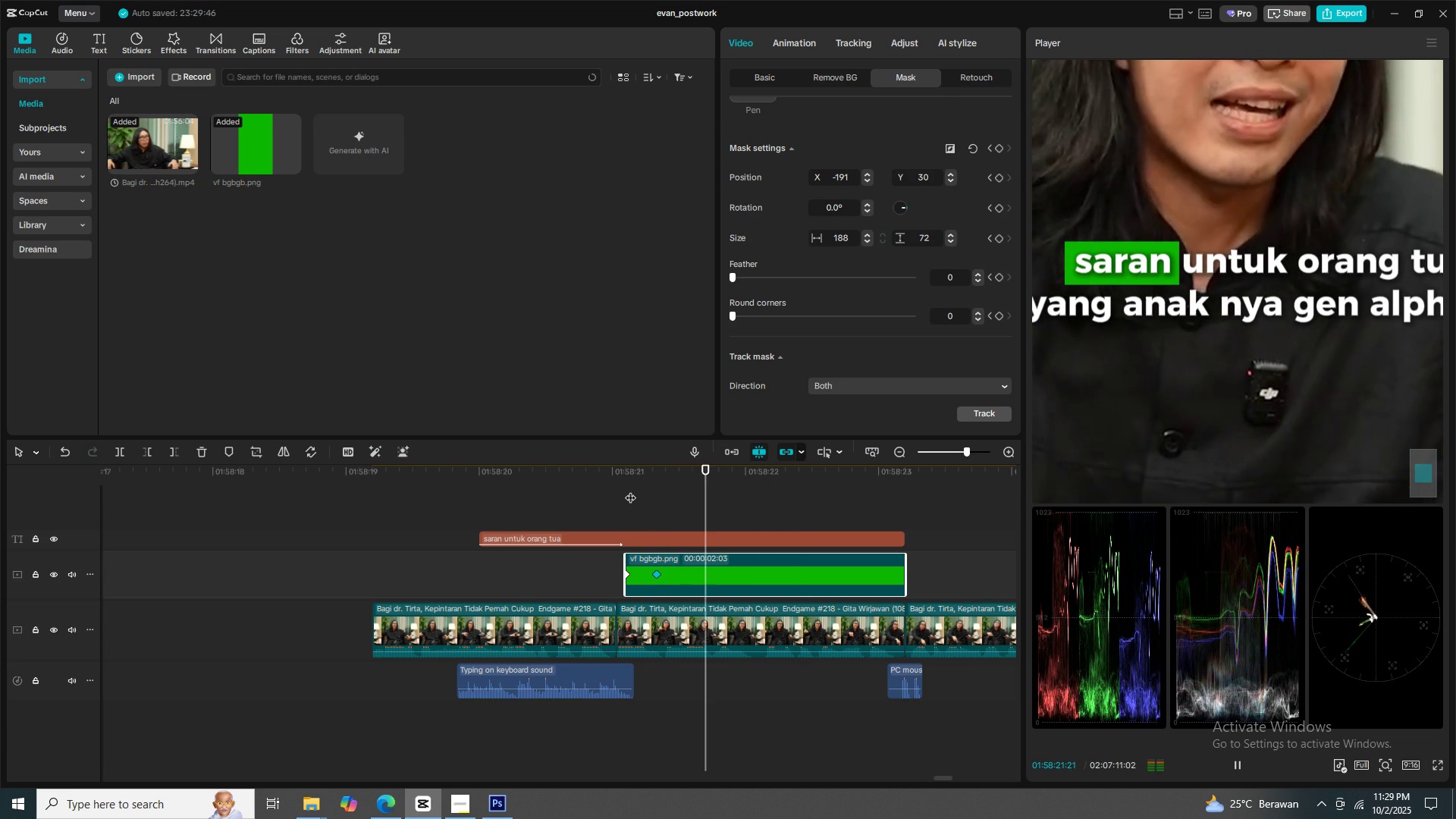 
key(Space)
 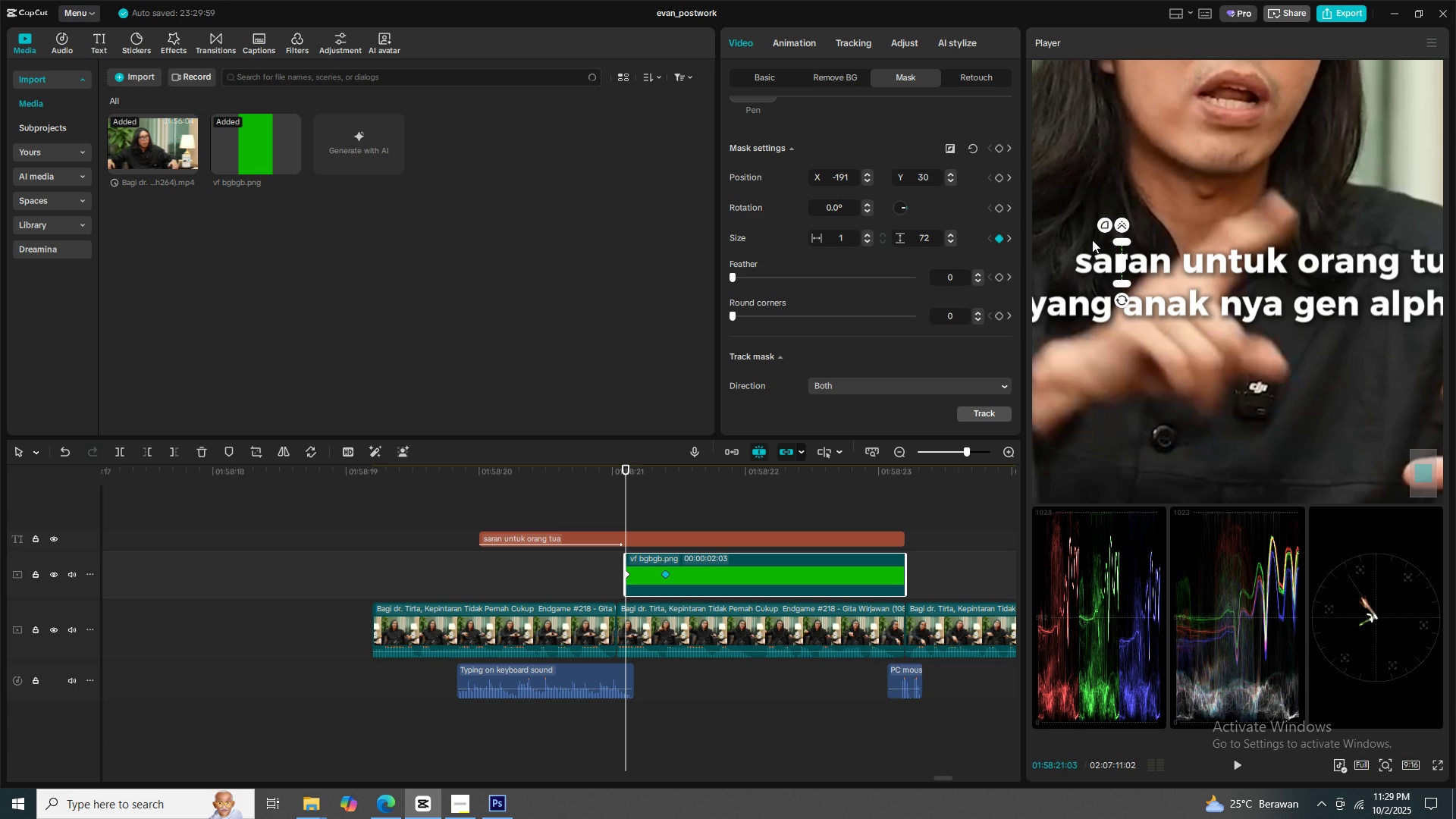 
wait(17.6)
 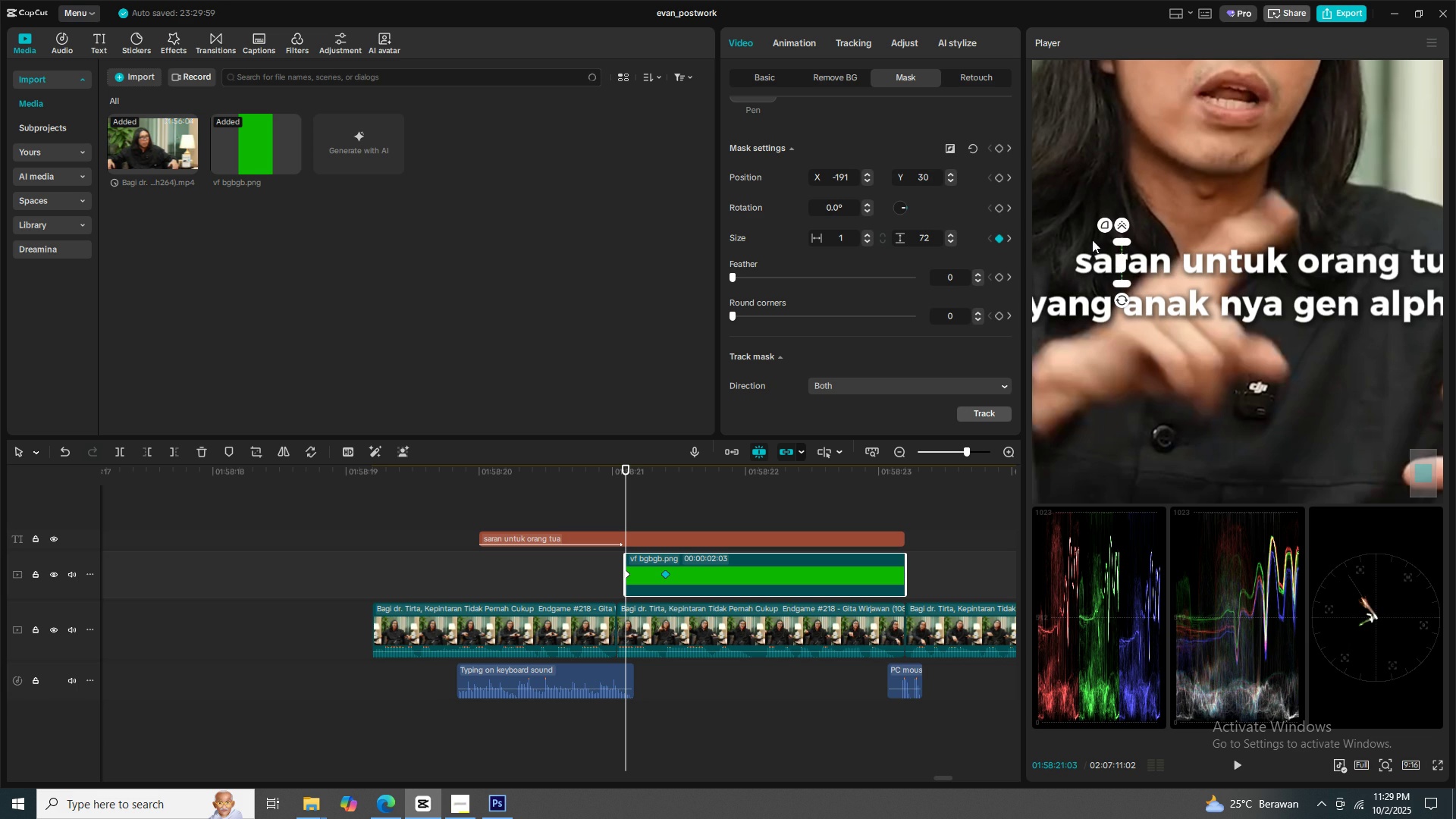 
double_click([1384, 767])
 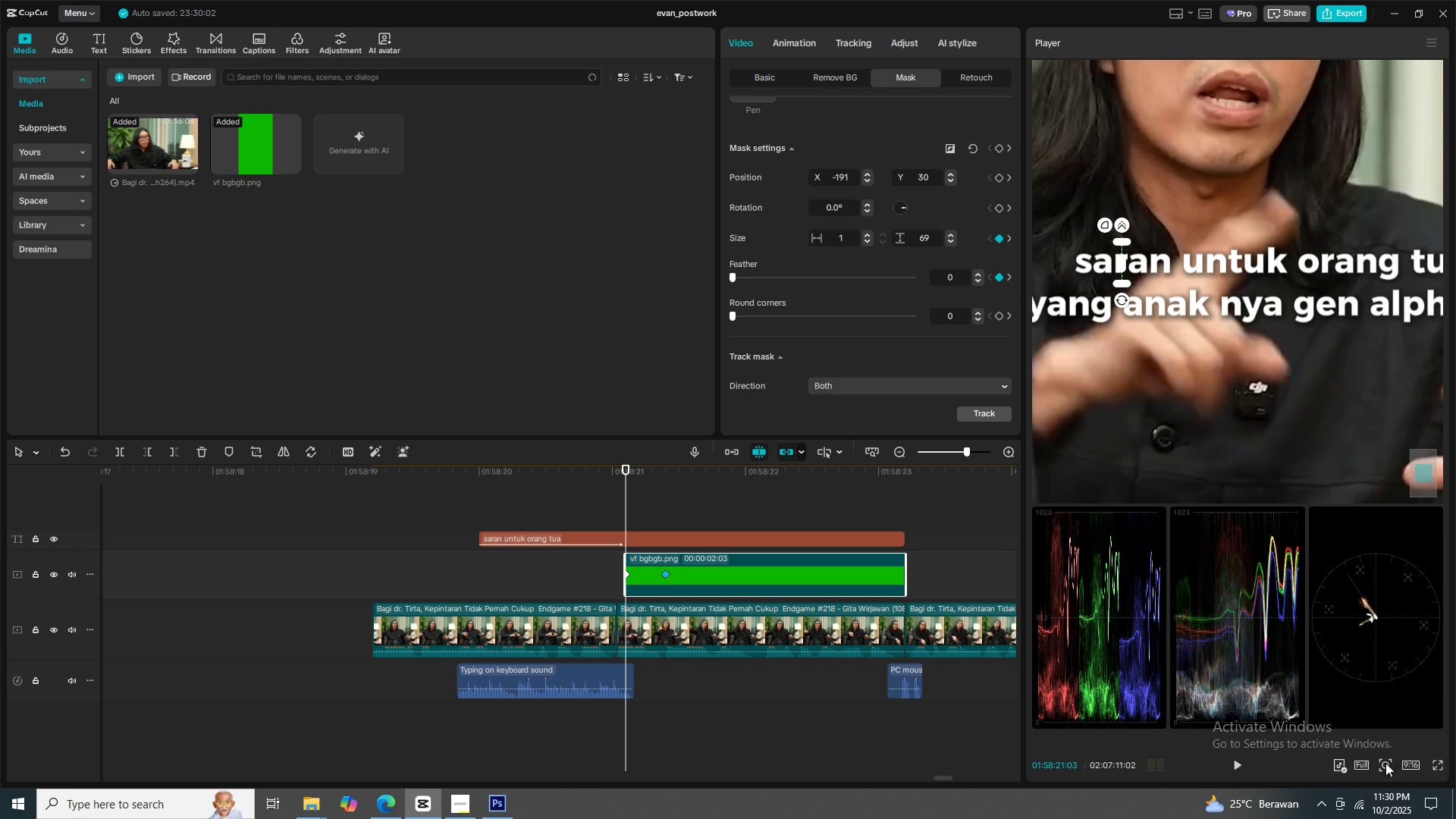 
triple_click([1385, 763])
 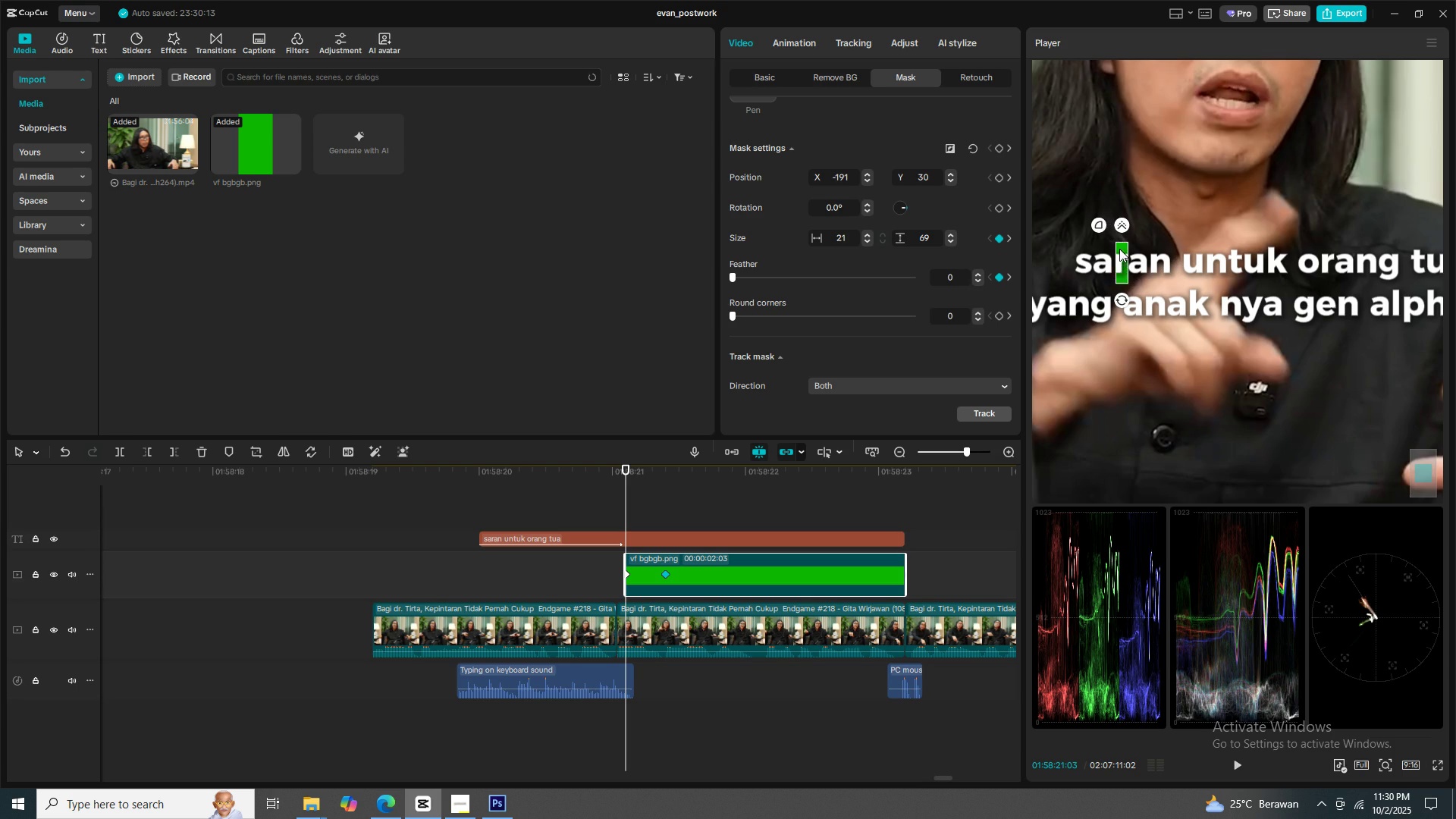 
wait(13.47)
 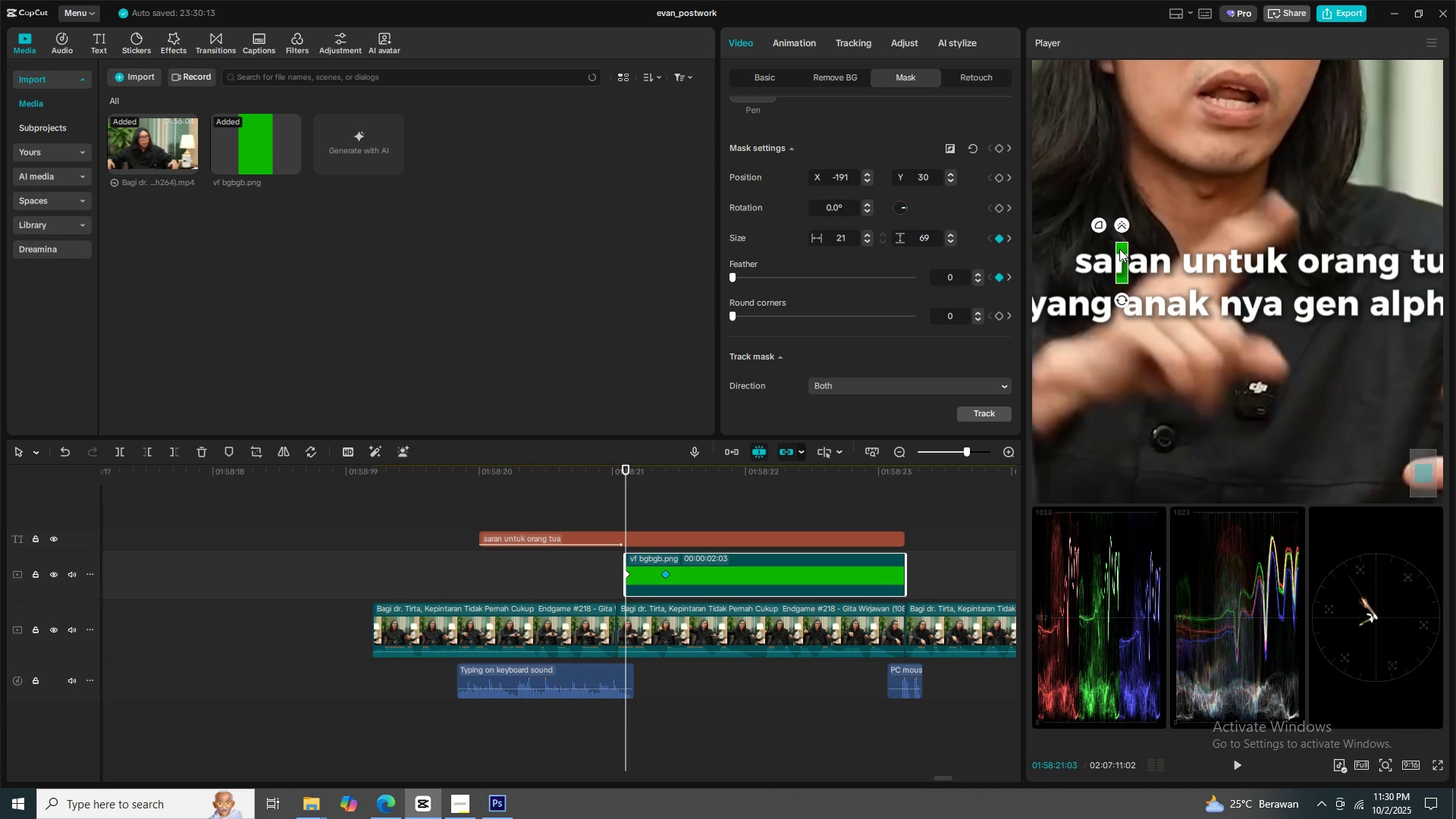 
key(Space)
 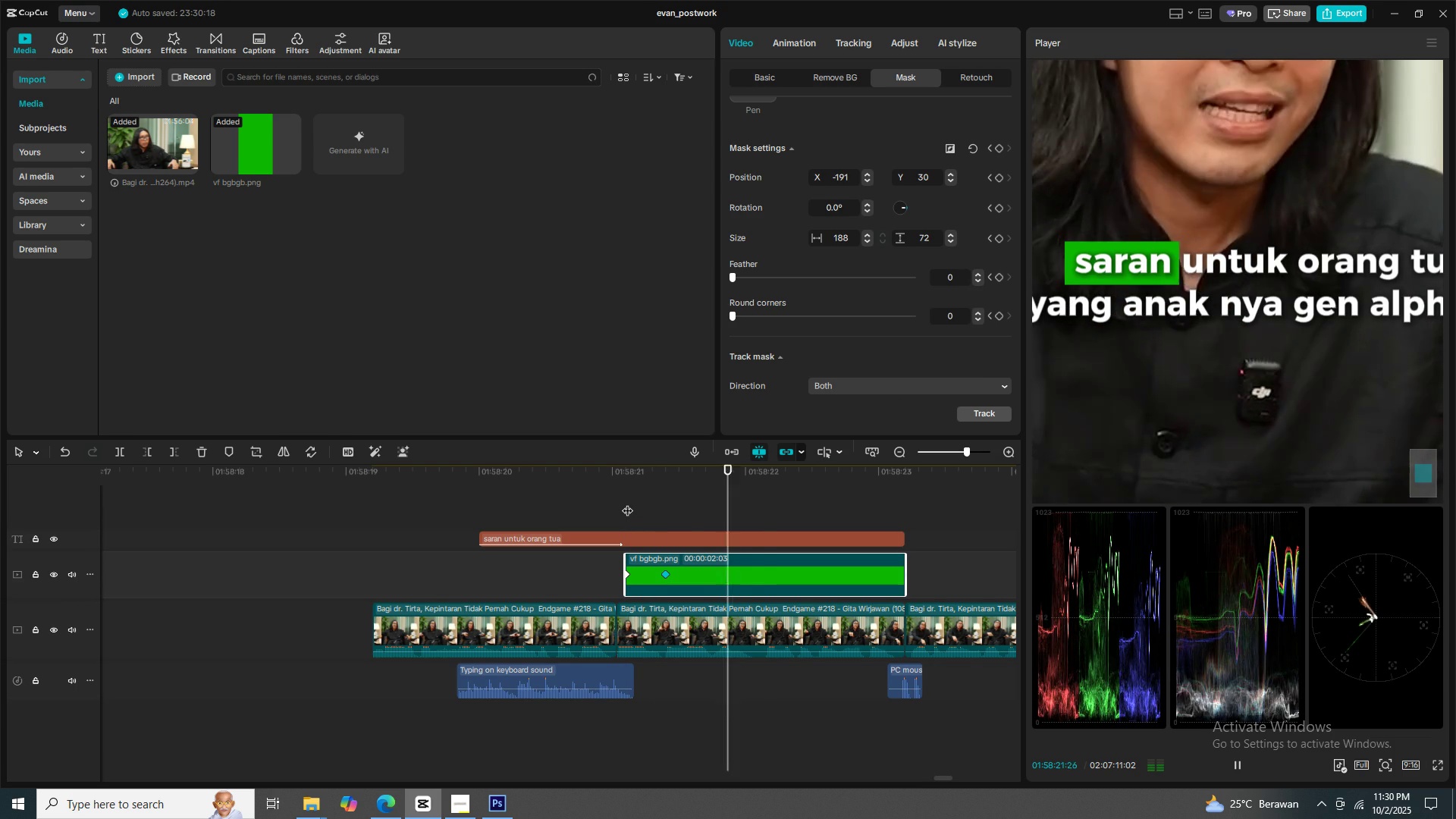 
key(Space)
 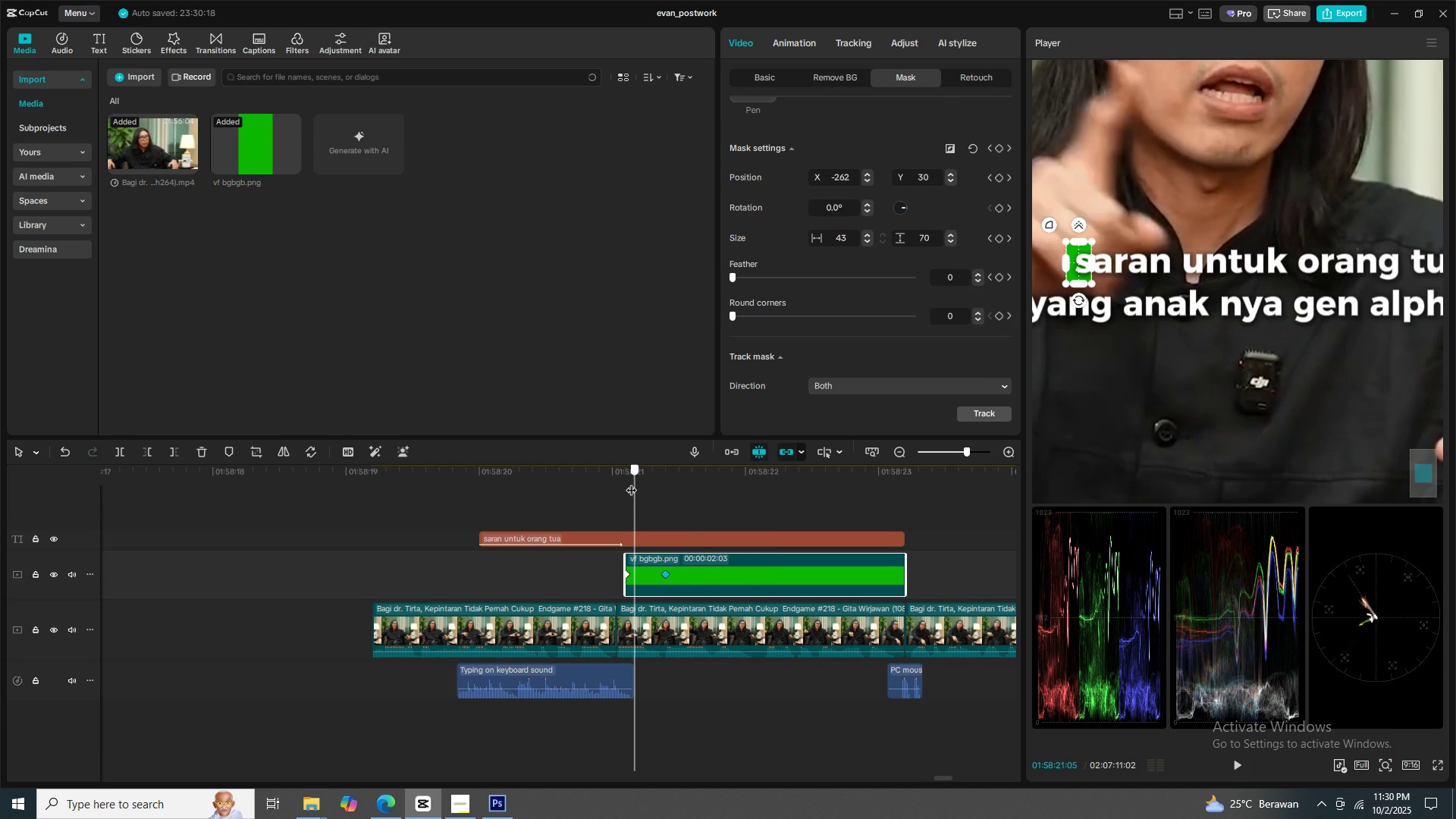 
key(Space)
 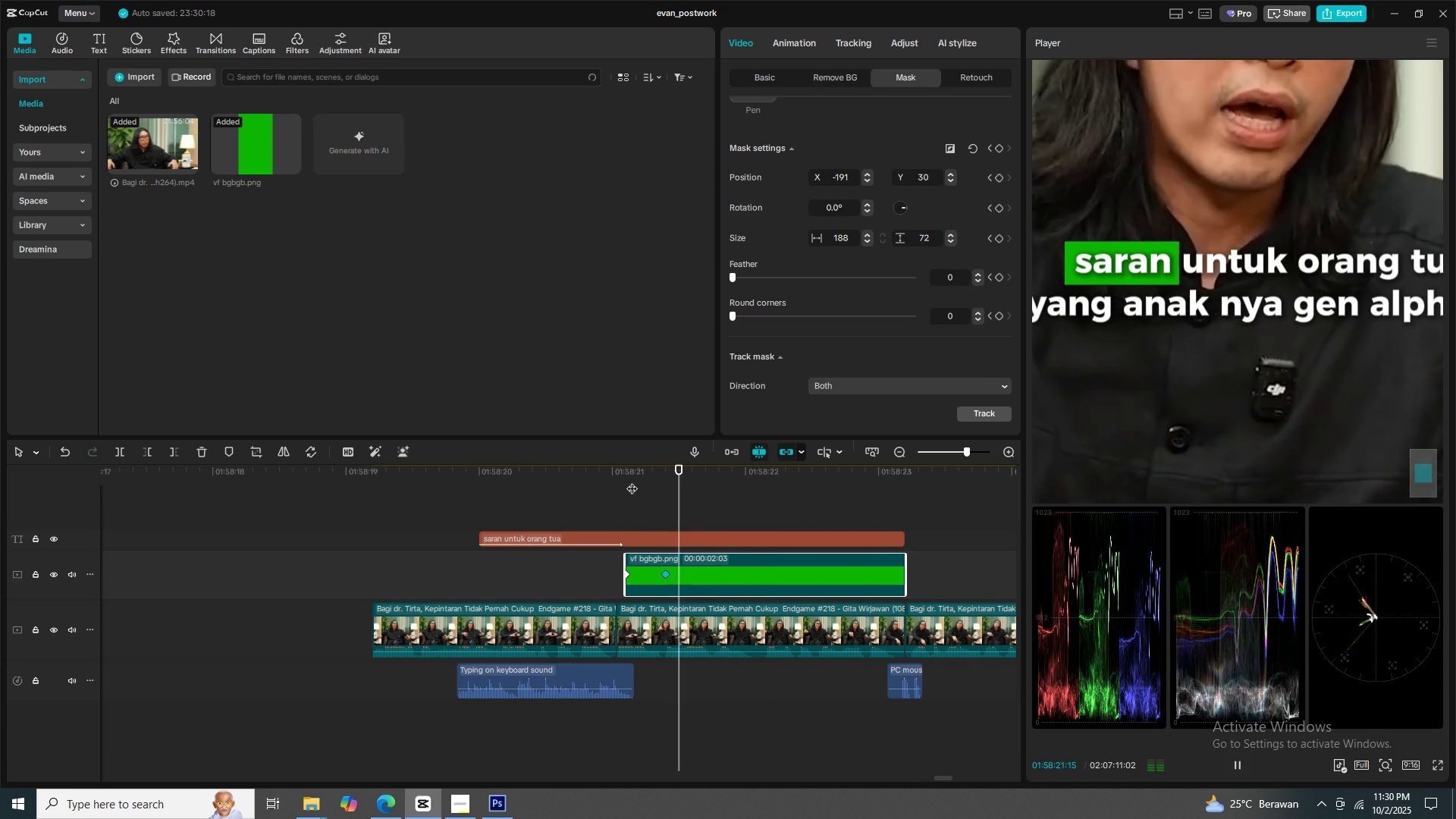 
key(Space)
 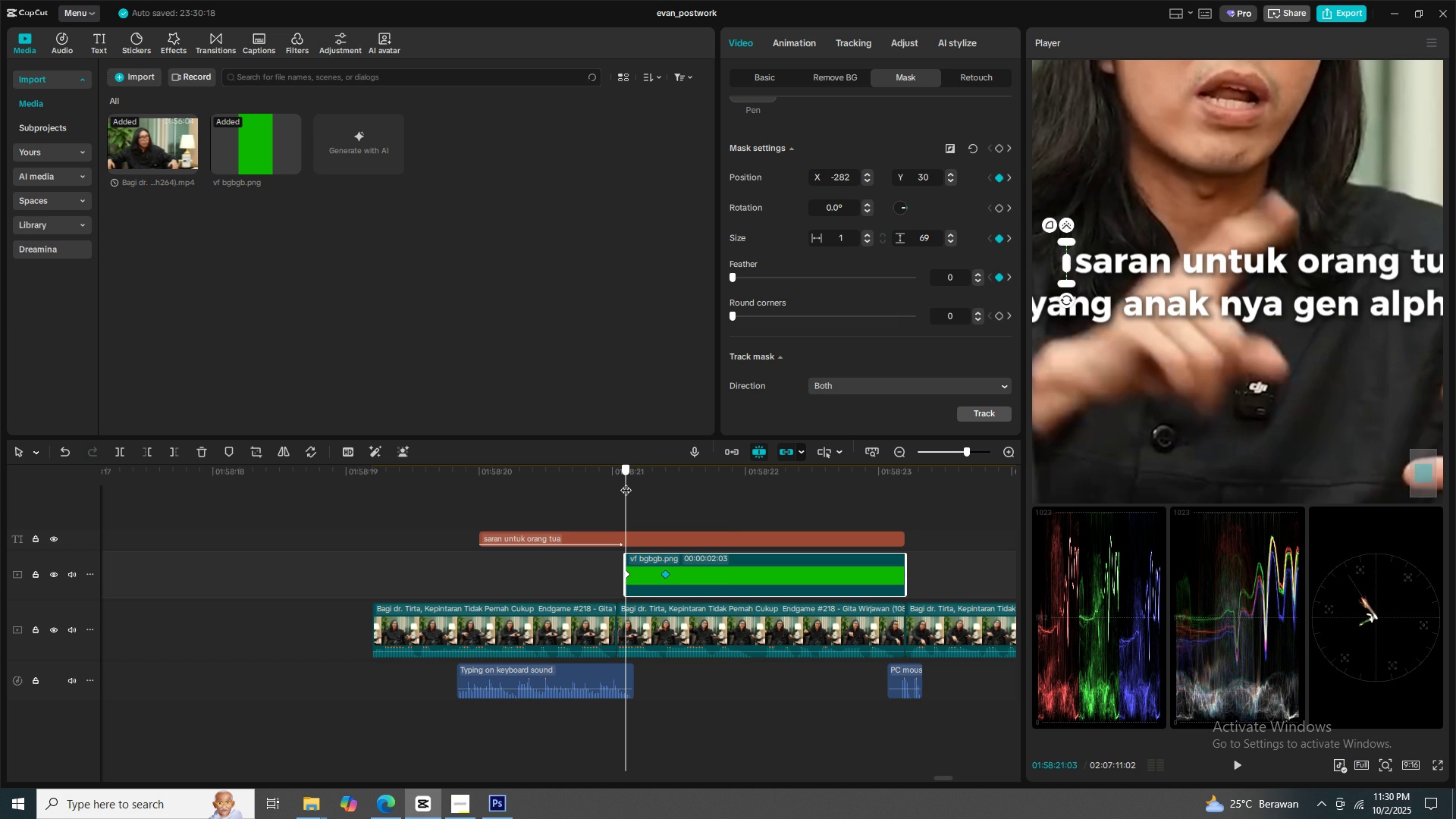 
key(Space)
 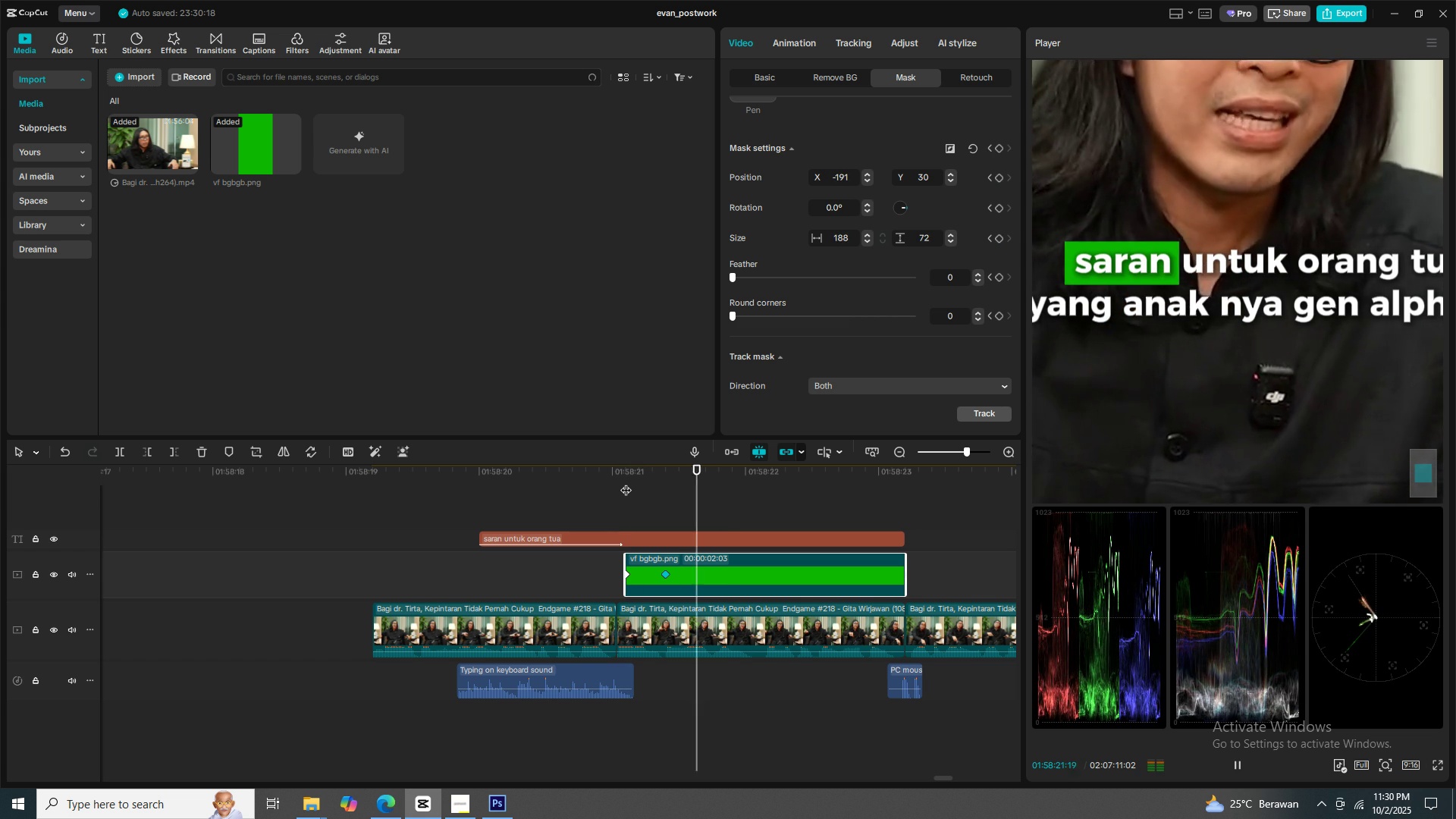 
key(Space)
 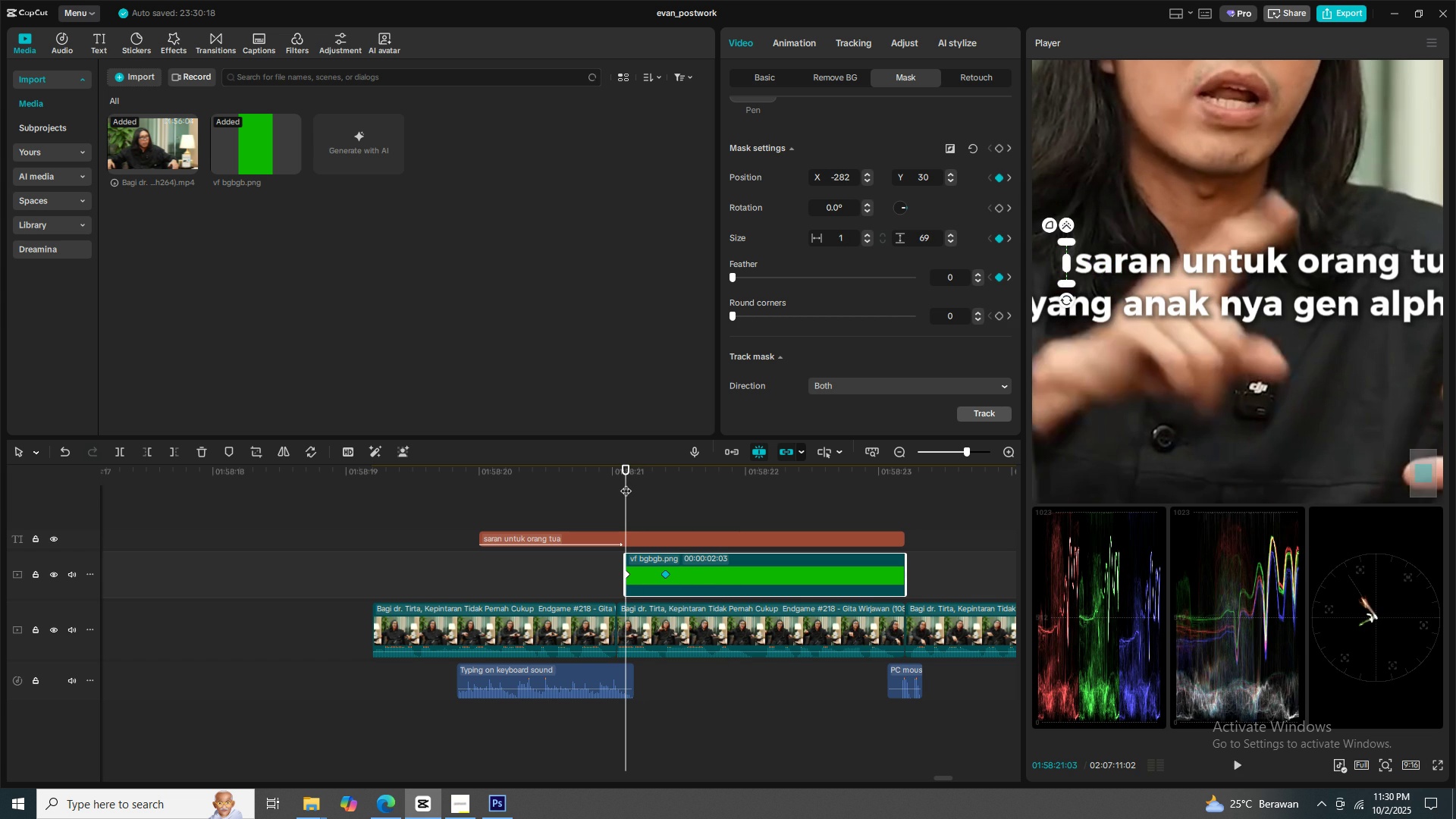 
key(Space)
 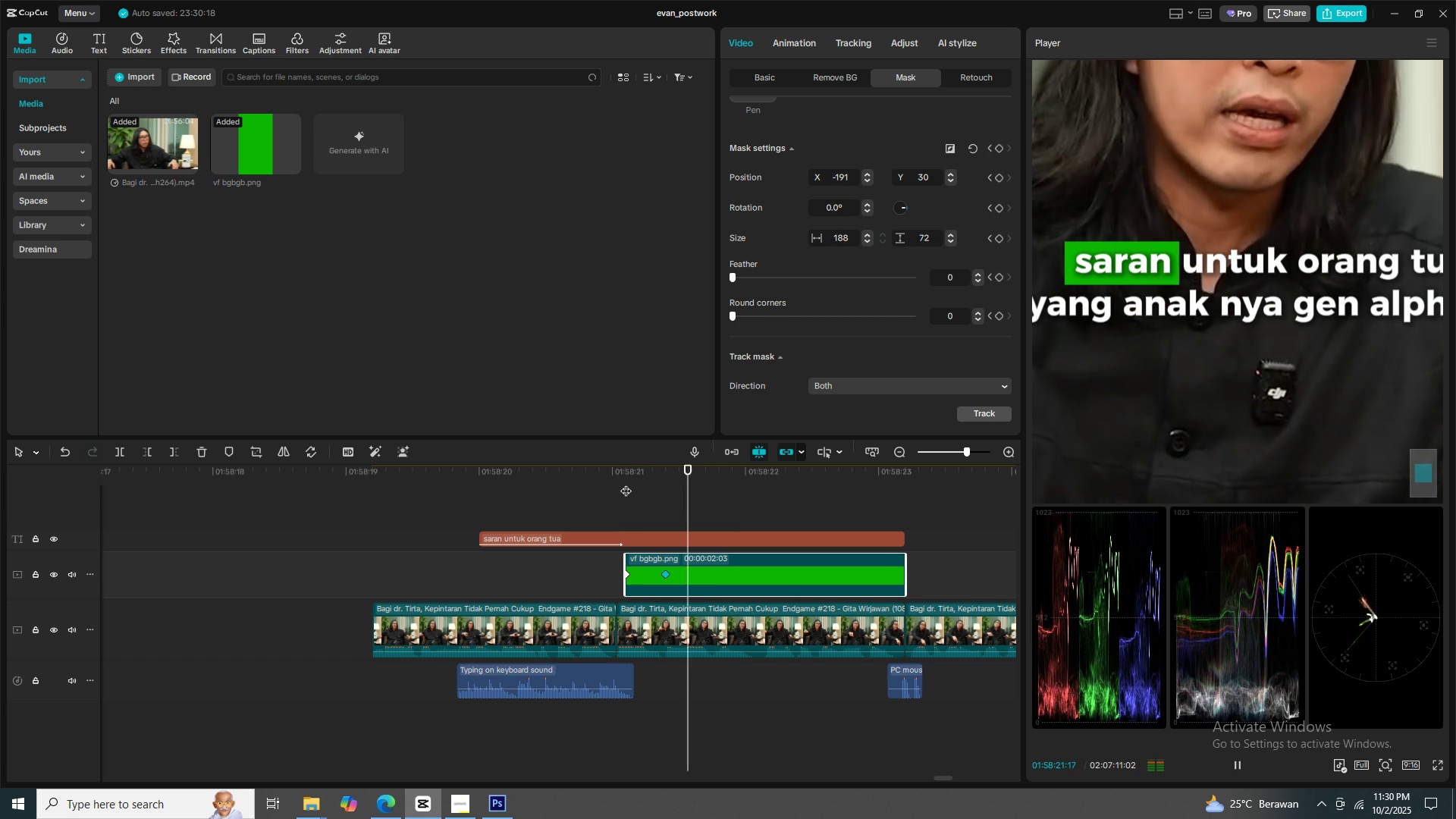 
key(Space)
 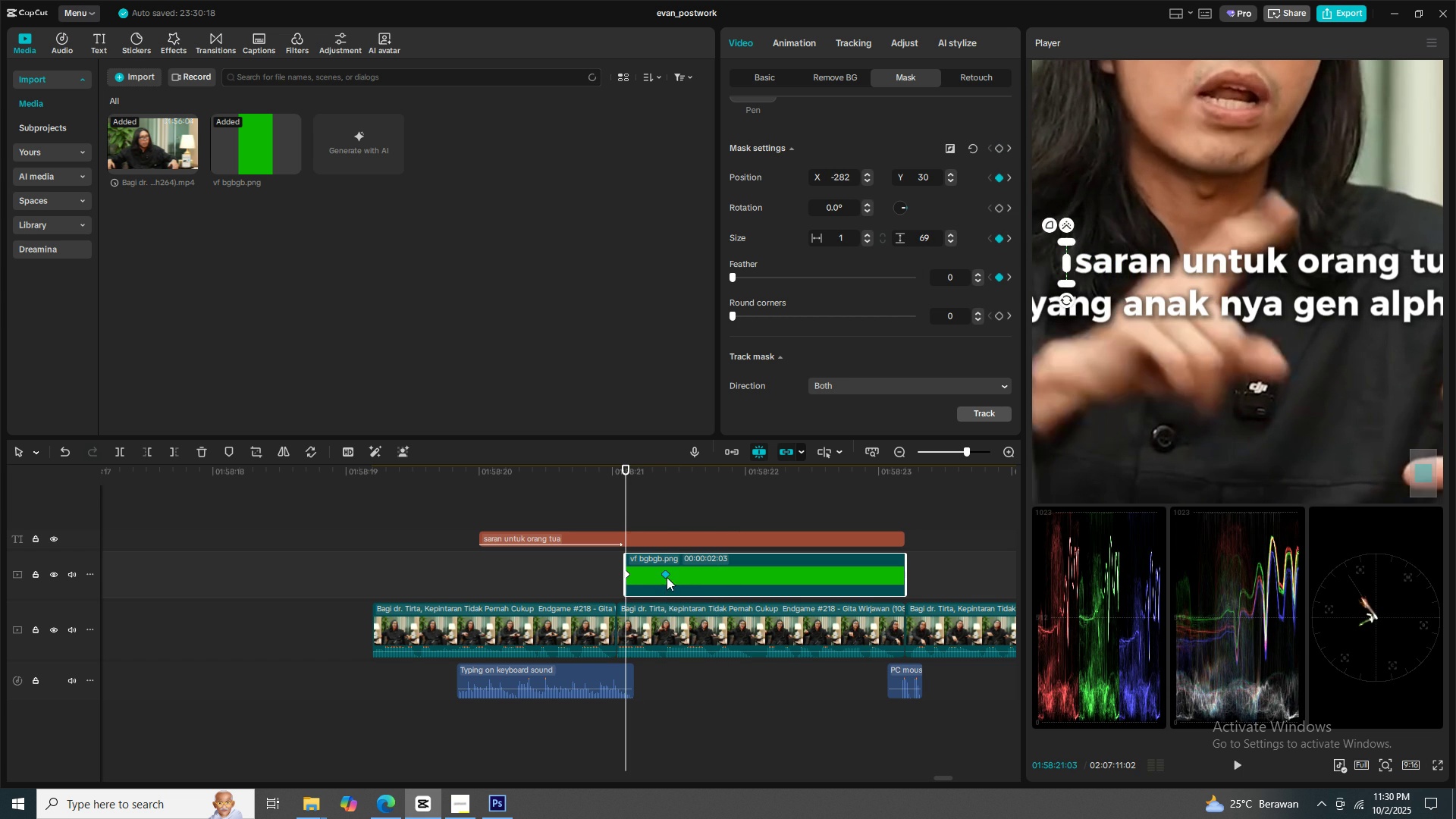 
wait(6.0)
 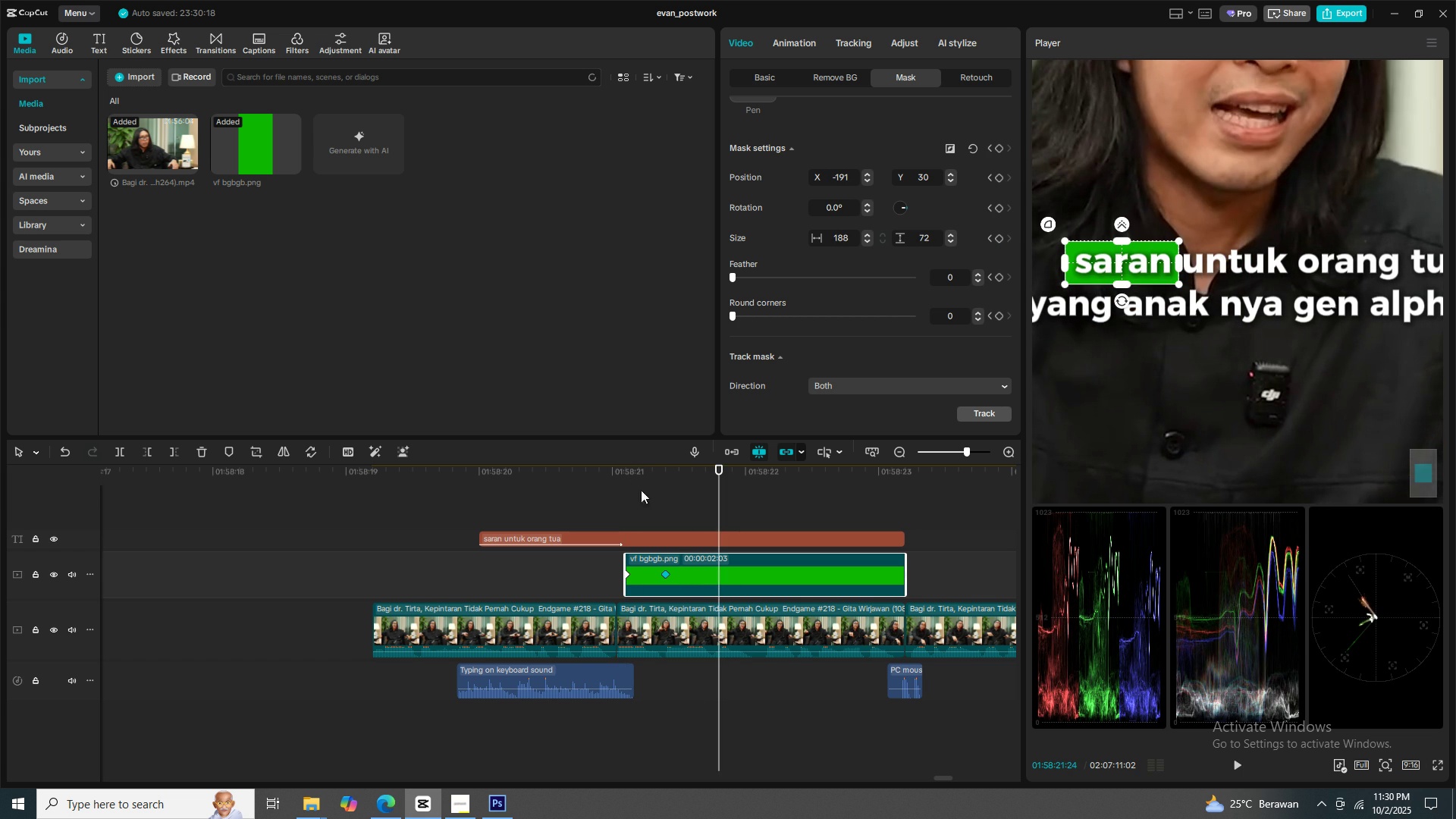 
left_click([678, 578])